 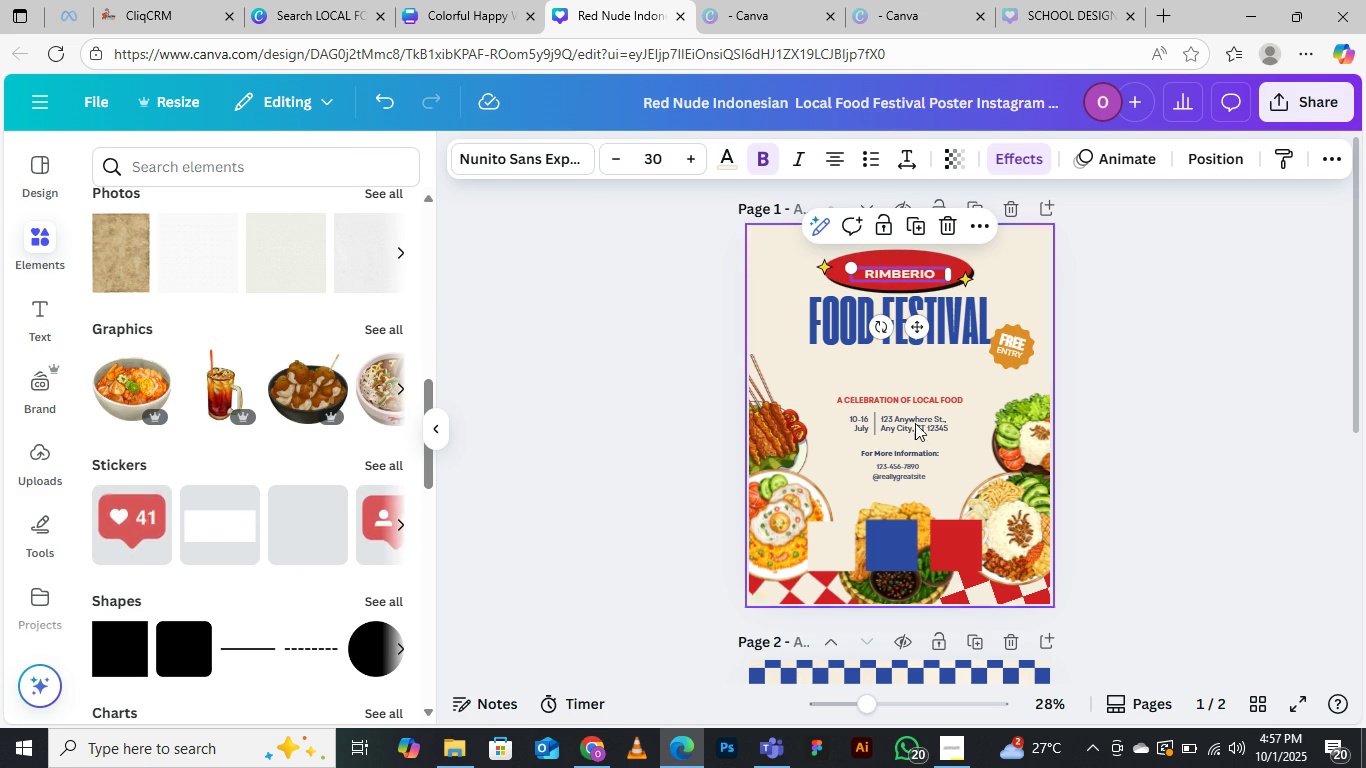 
double_click([886, 277])
 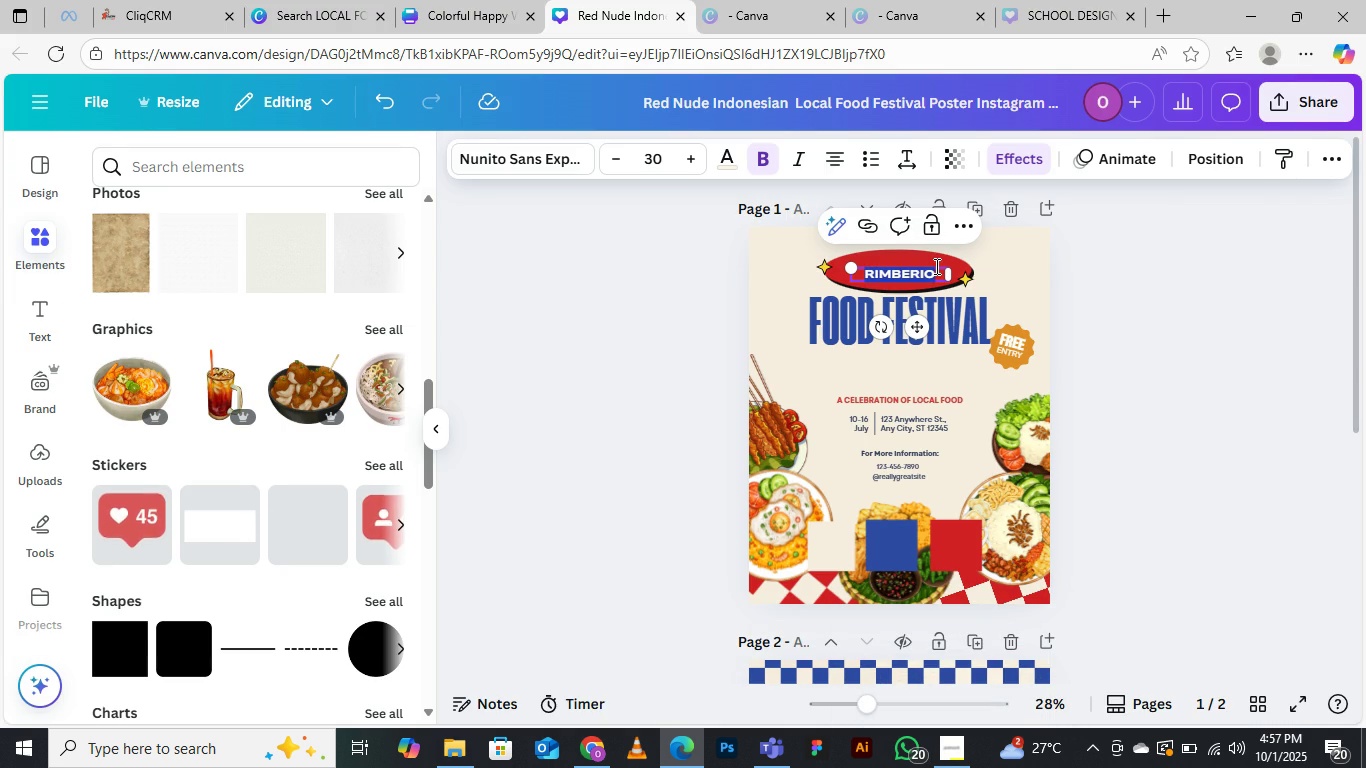 
type(local fl)
 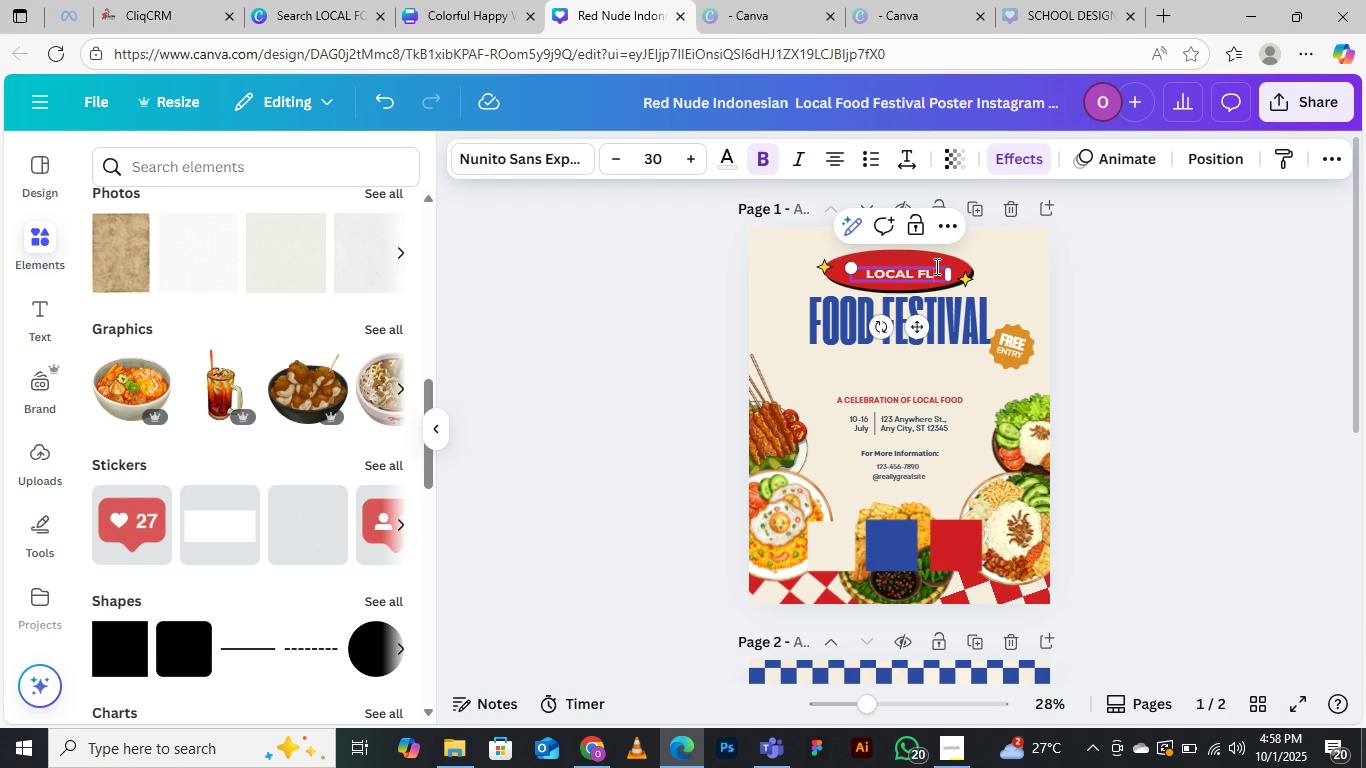 
type(avour)
 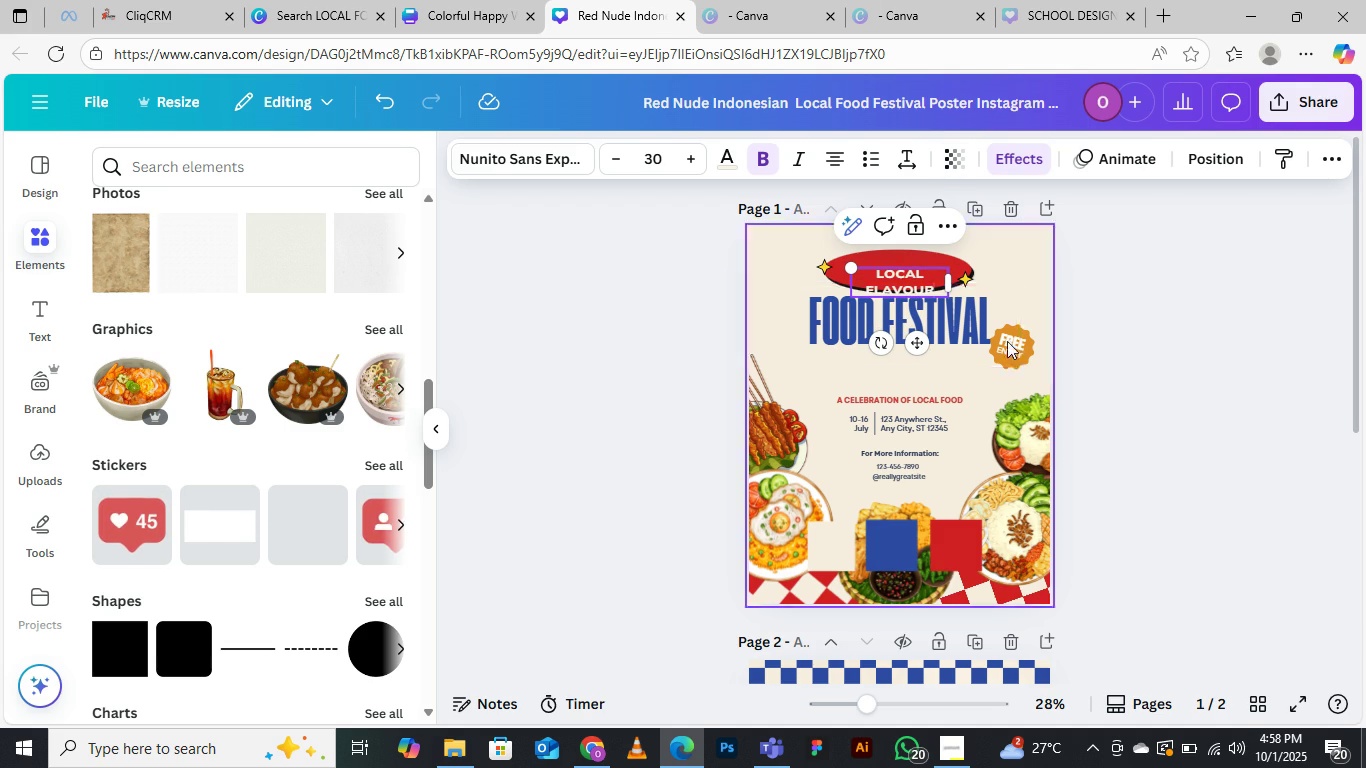 
left_click([1217, 324])
 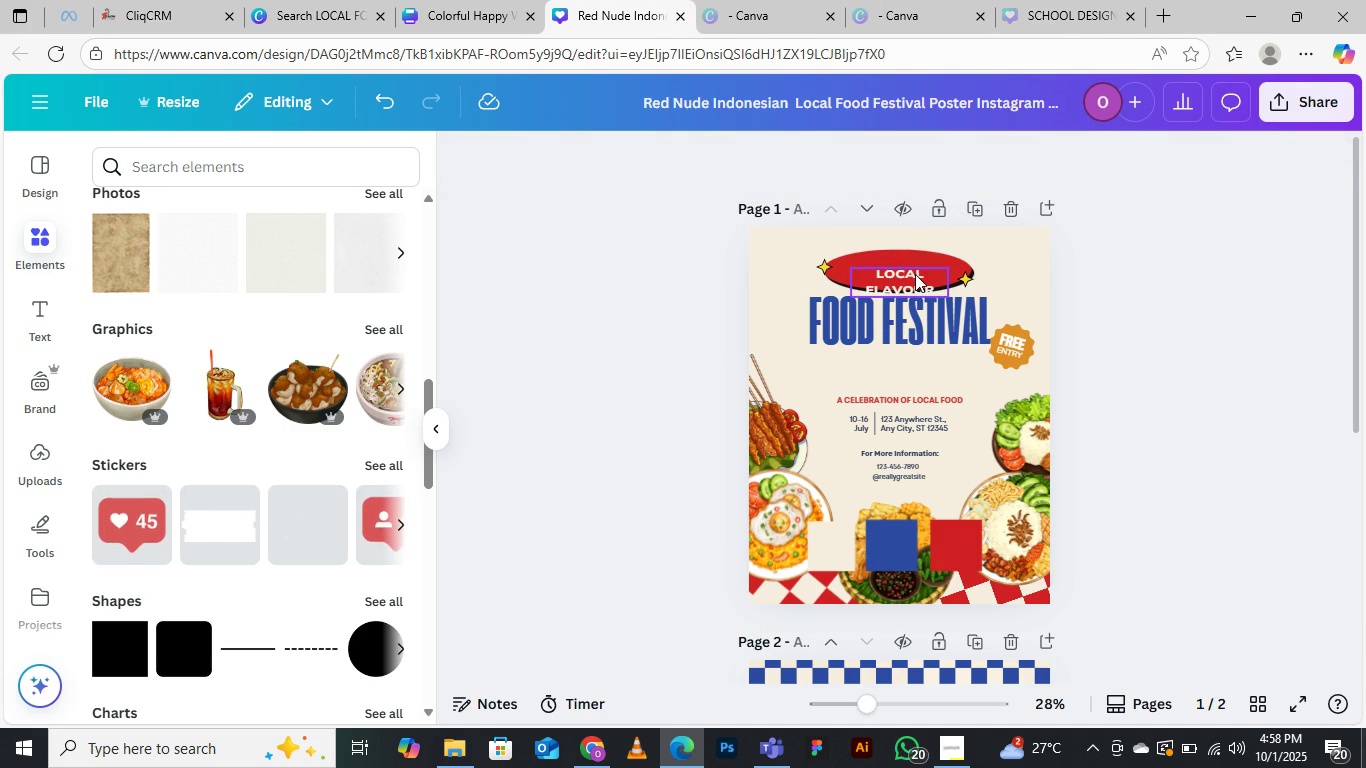 
left_click([915, 274])
 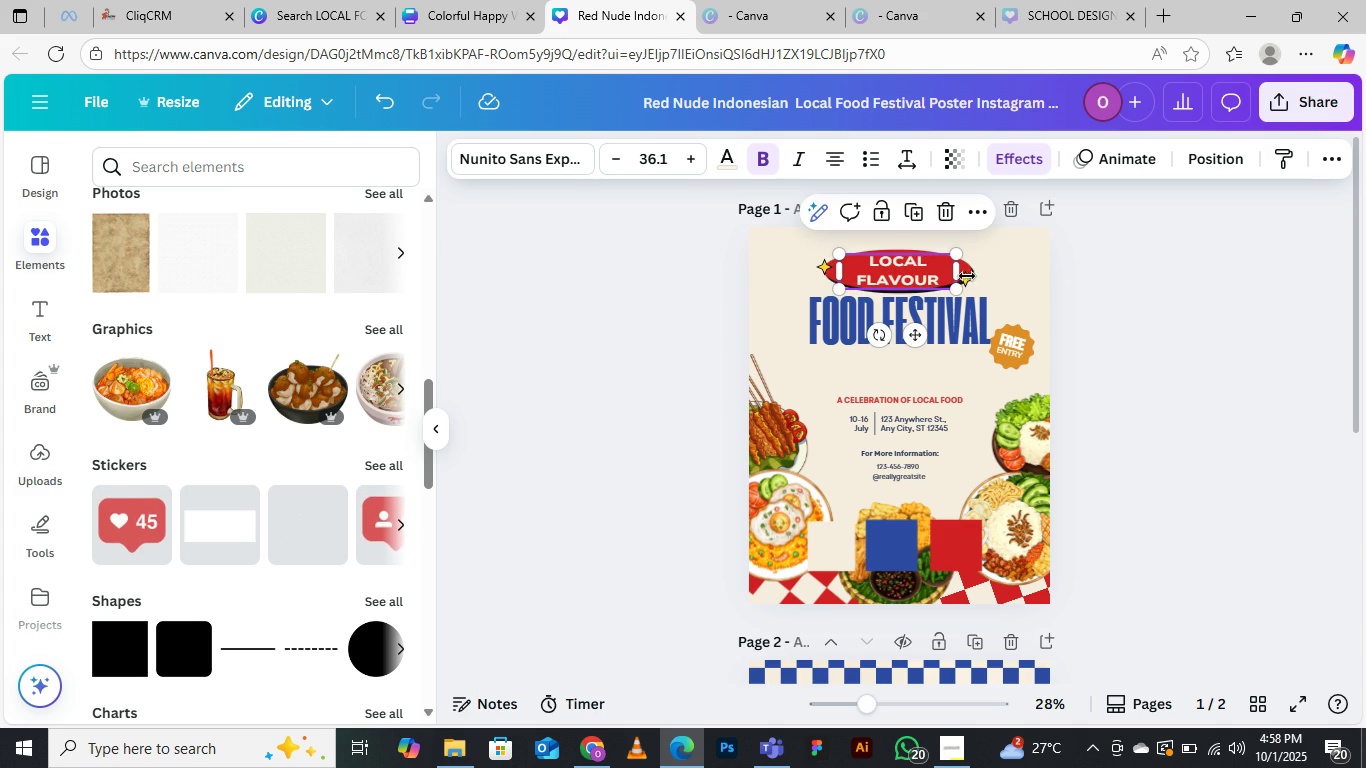 
wait(7.32)
 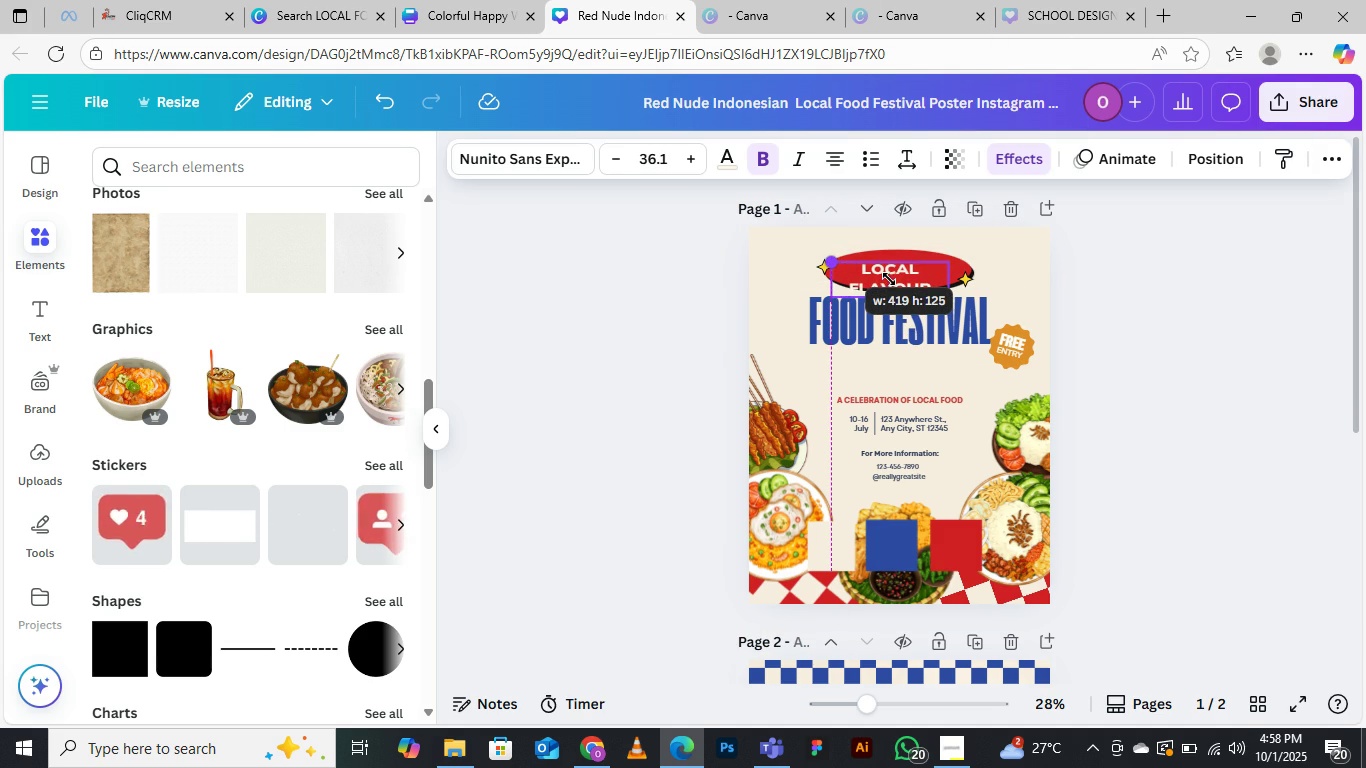 
left_click([905, 155])
 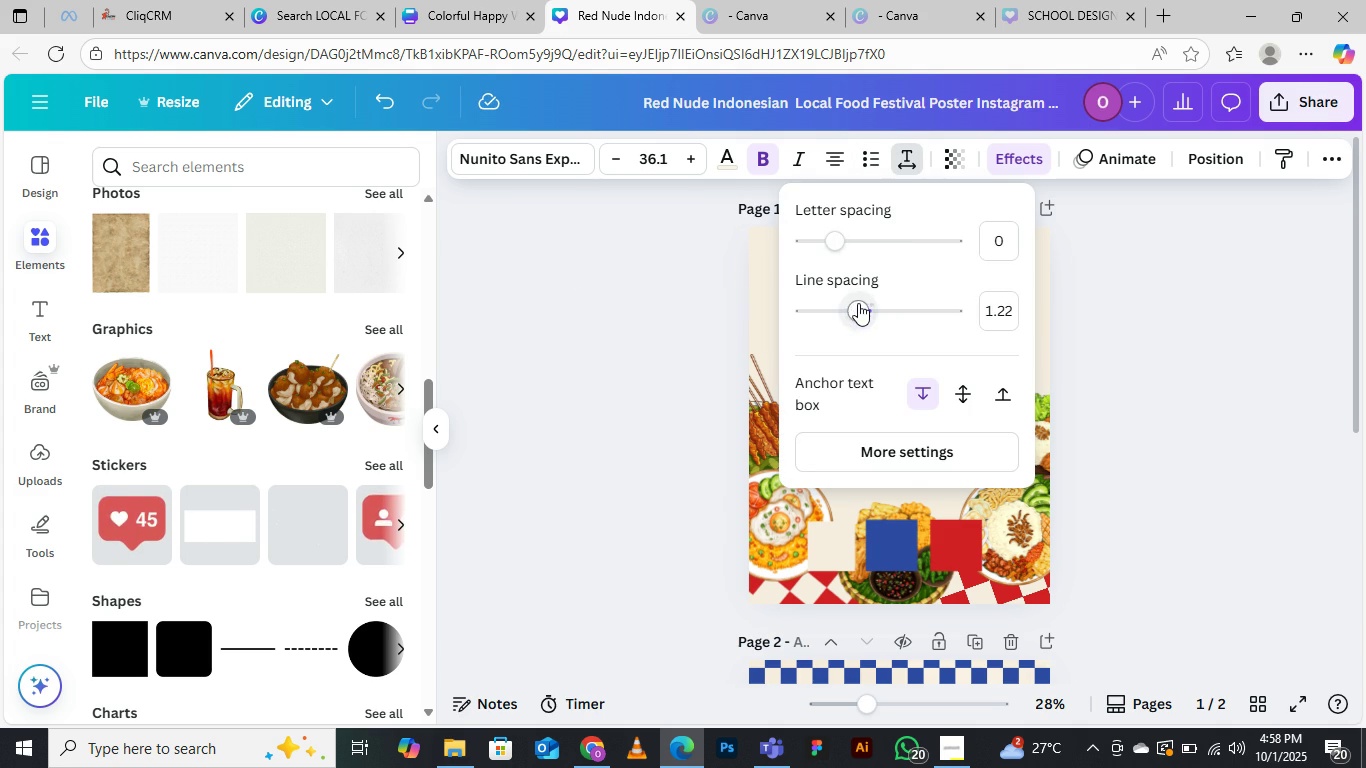 
left_click([1133, 295])
 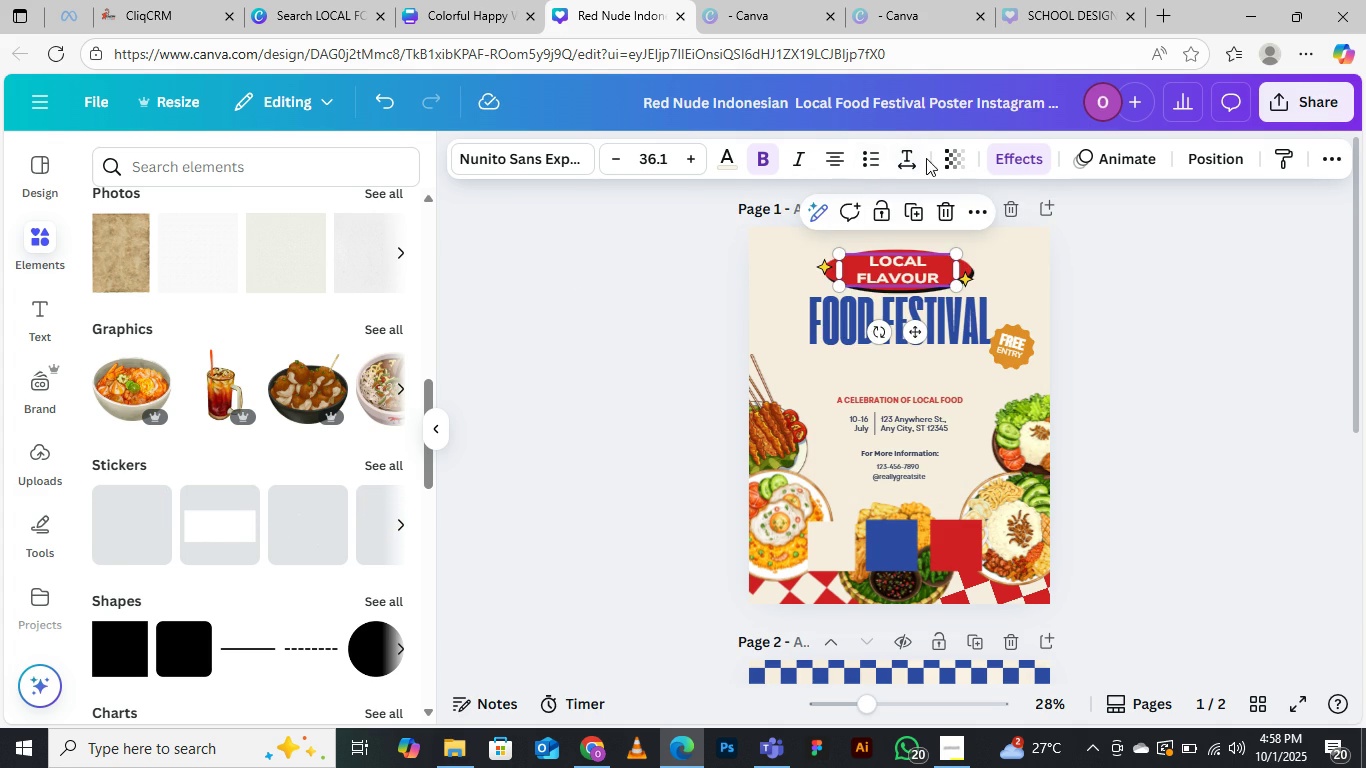 
left_click([914, 156])
 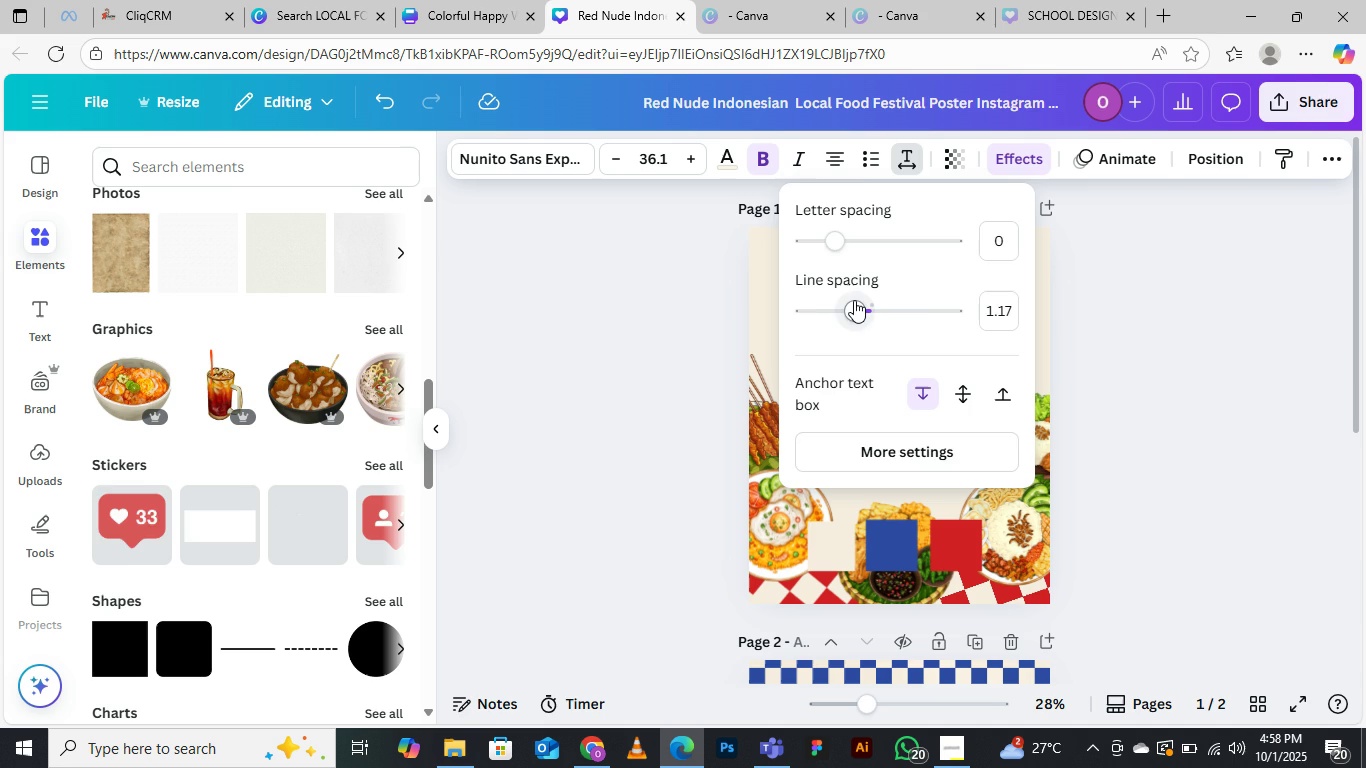 
left_click([1103, 275])
 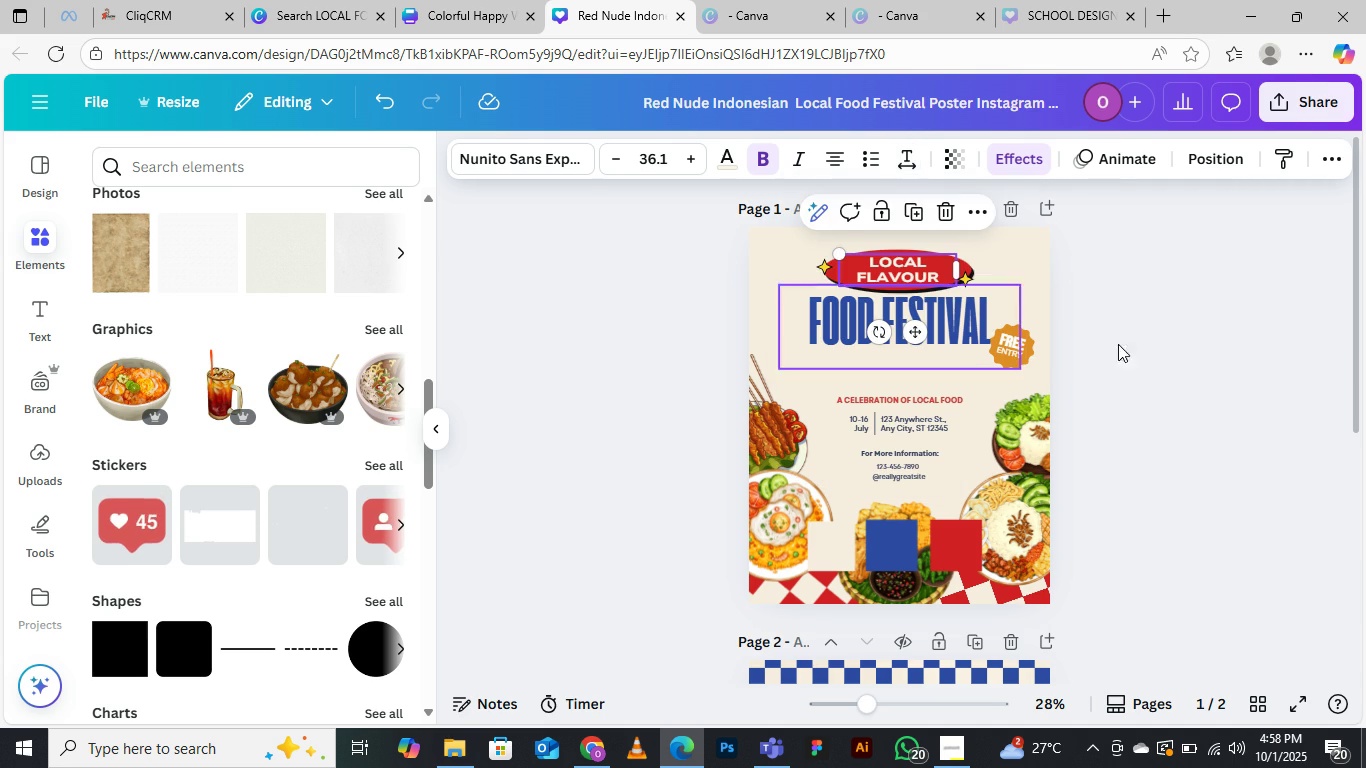 
left_click([1148, 331])
 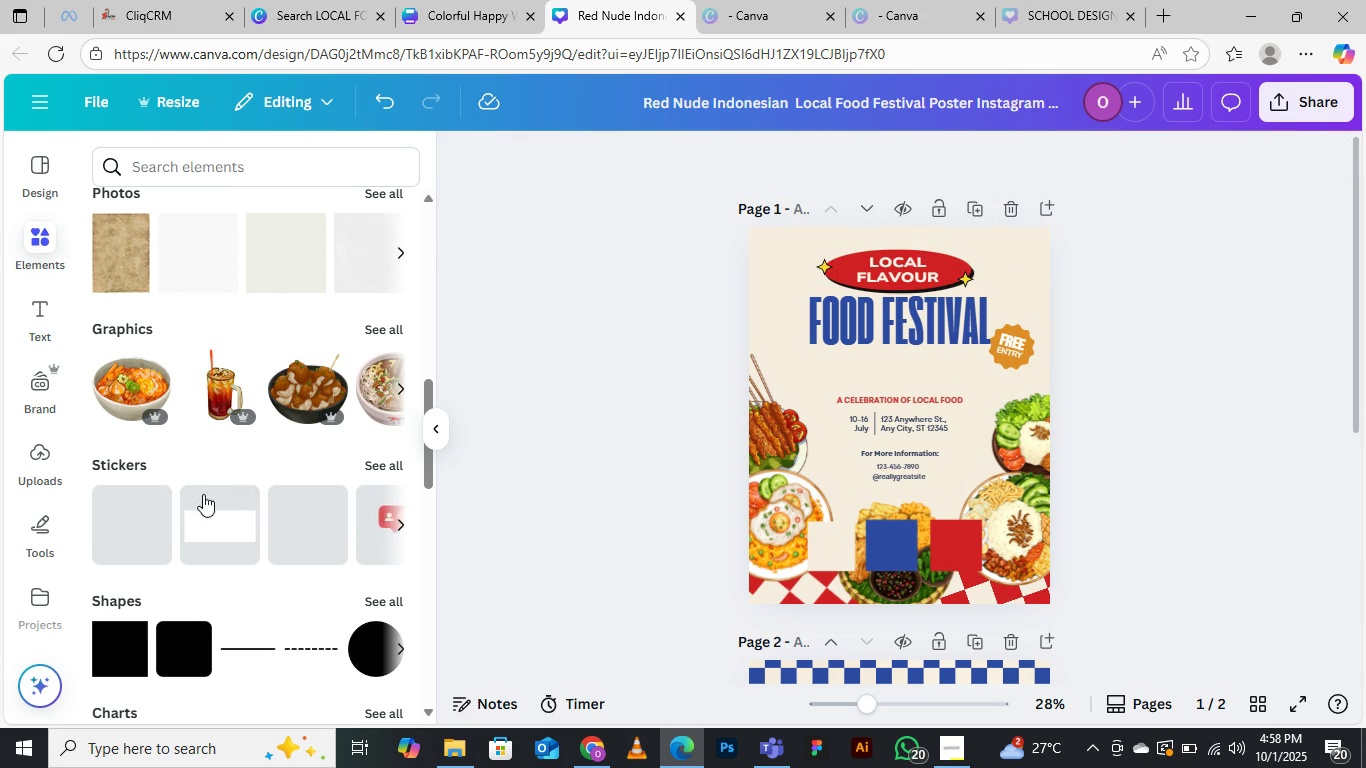 
wait(6.22)
 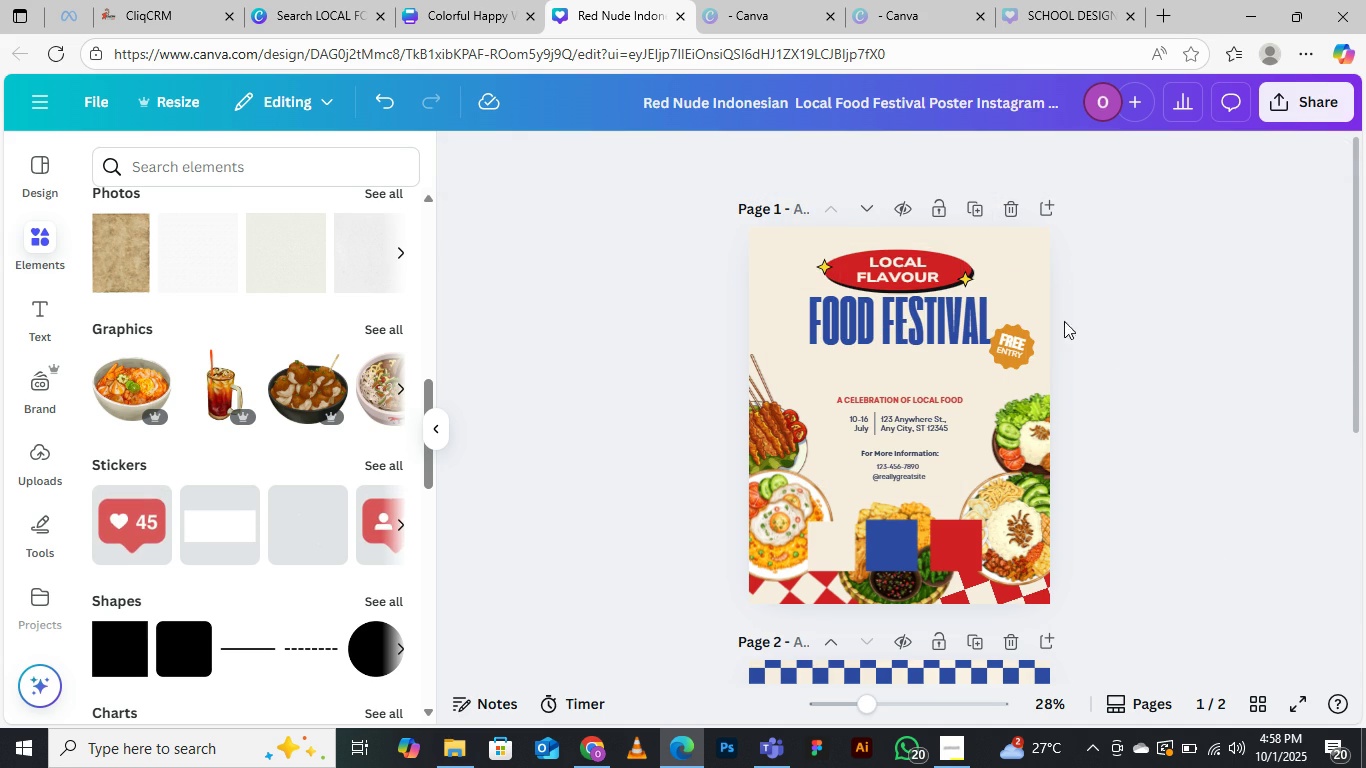 
left_click([386, 324])
 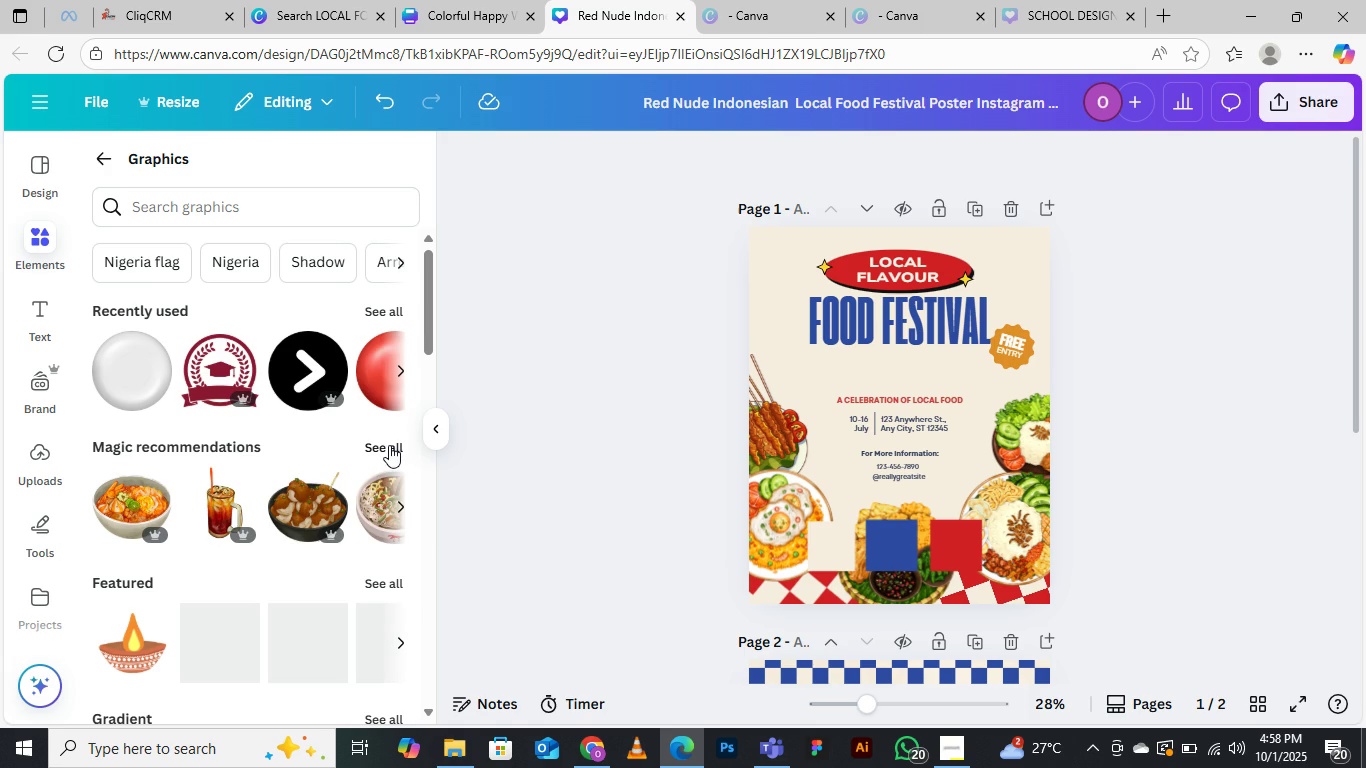 
wait(5.46)
 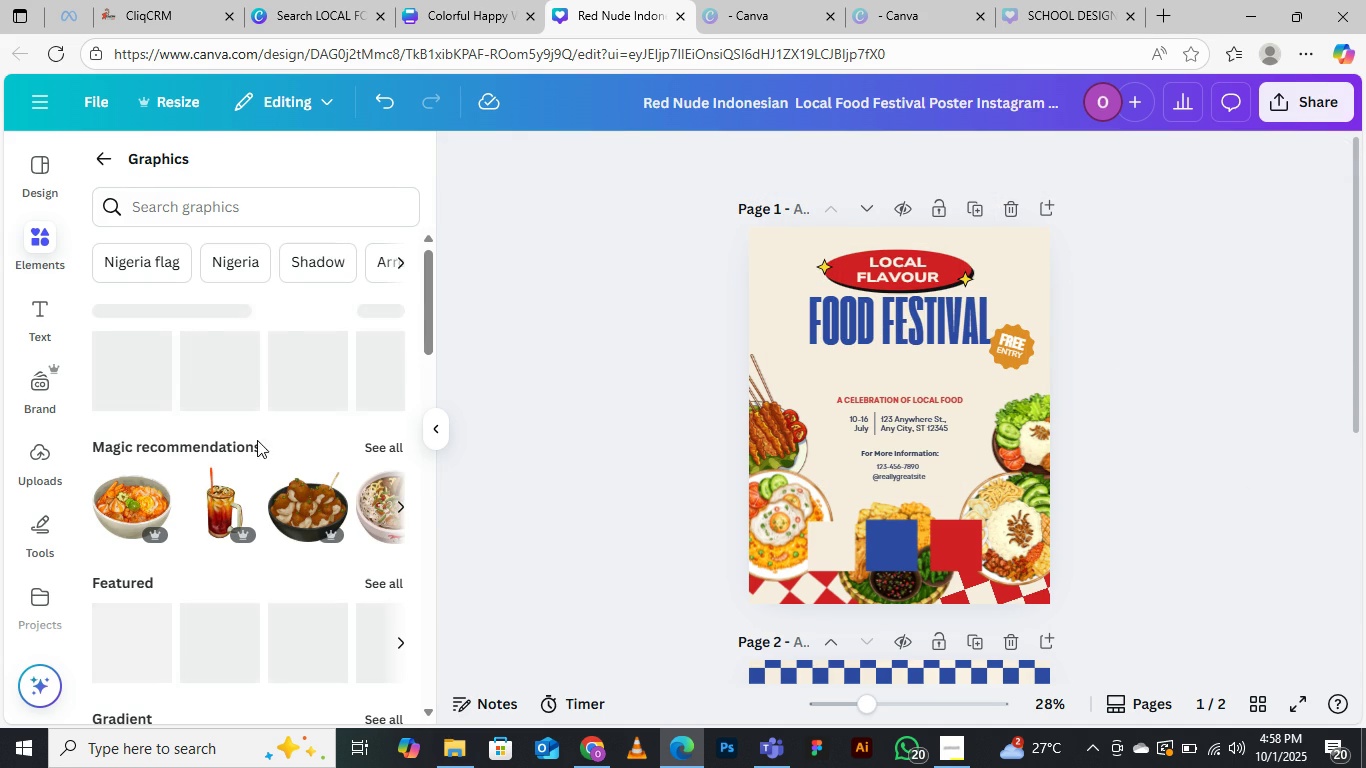 
left_click([389, 442])
 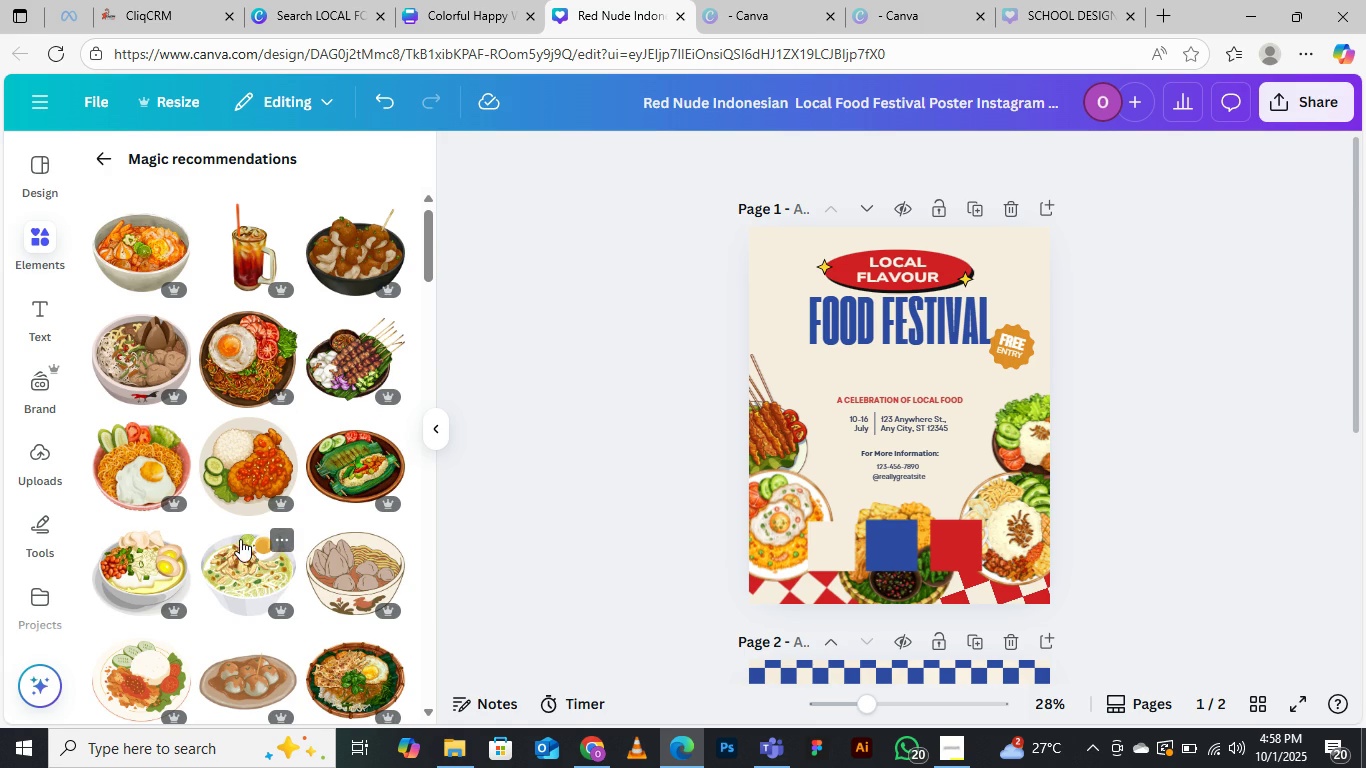 
scroll: coordinate [962, 515], scroll_direction: down, amount: 1.0
 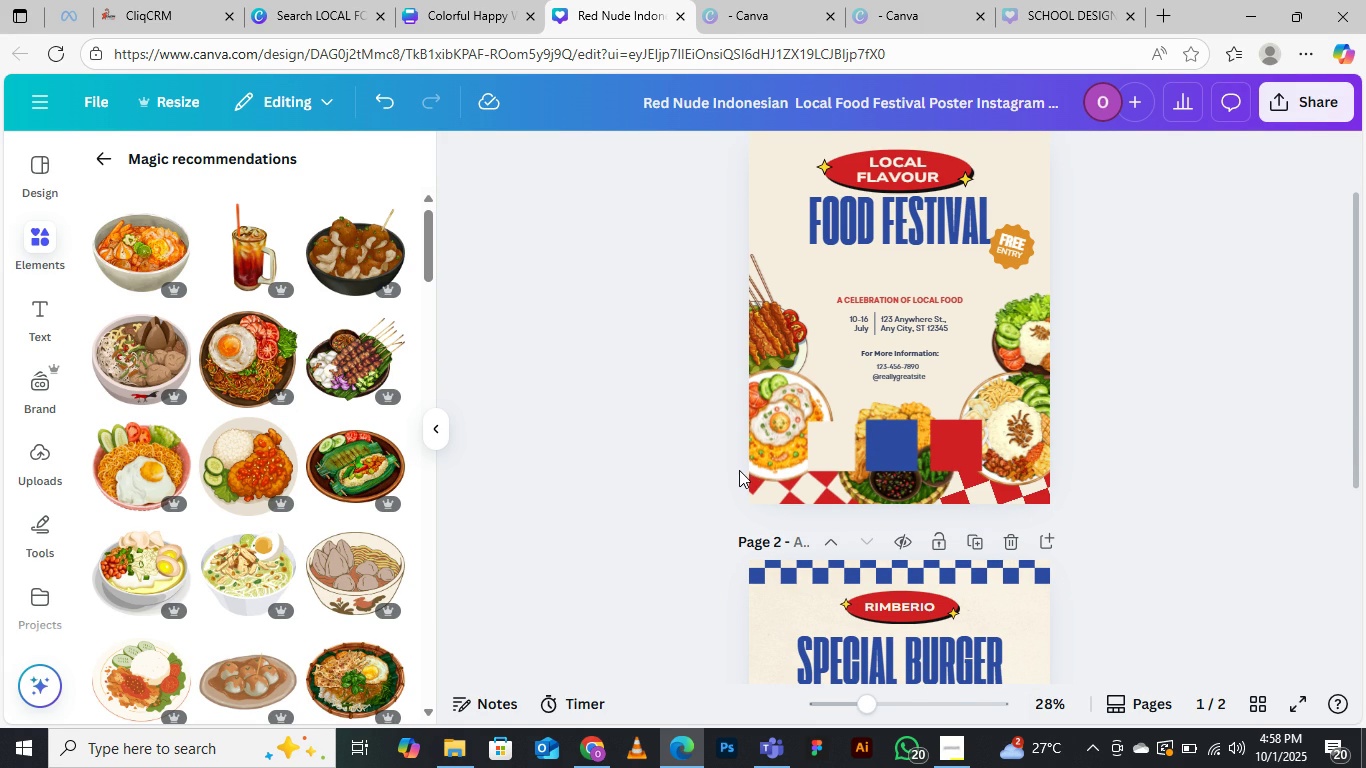 
wait(10.89)
 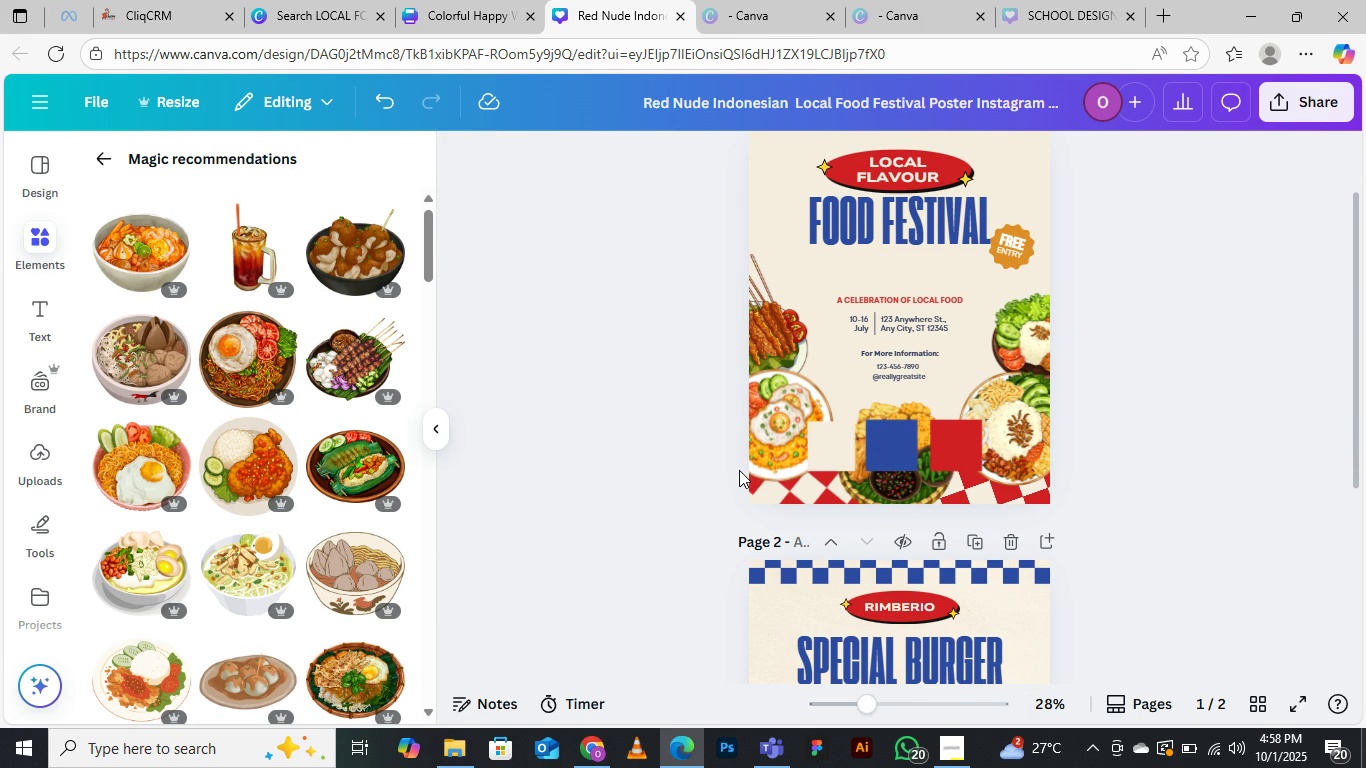 
scroll: coordinate [927, 408], scroll_direction: up, amount: 1.0
 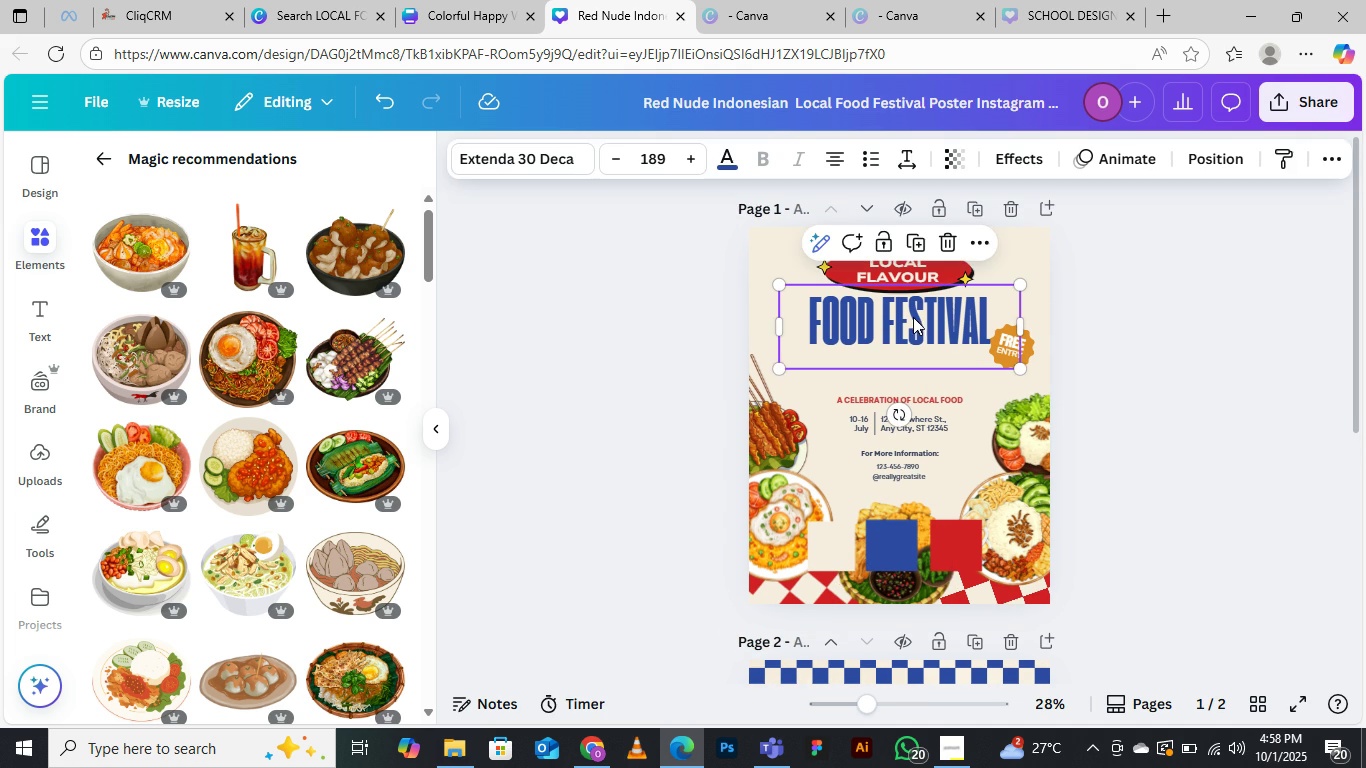 
left_click([913, 317])
 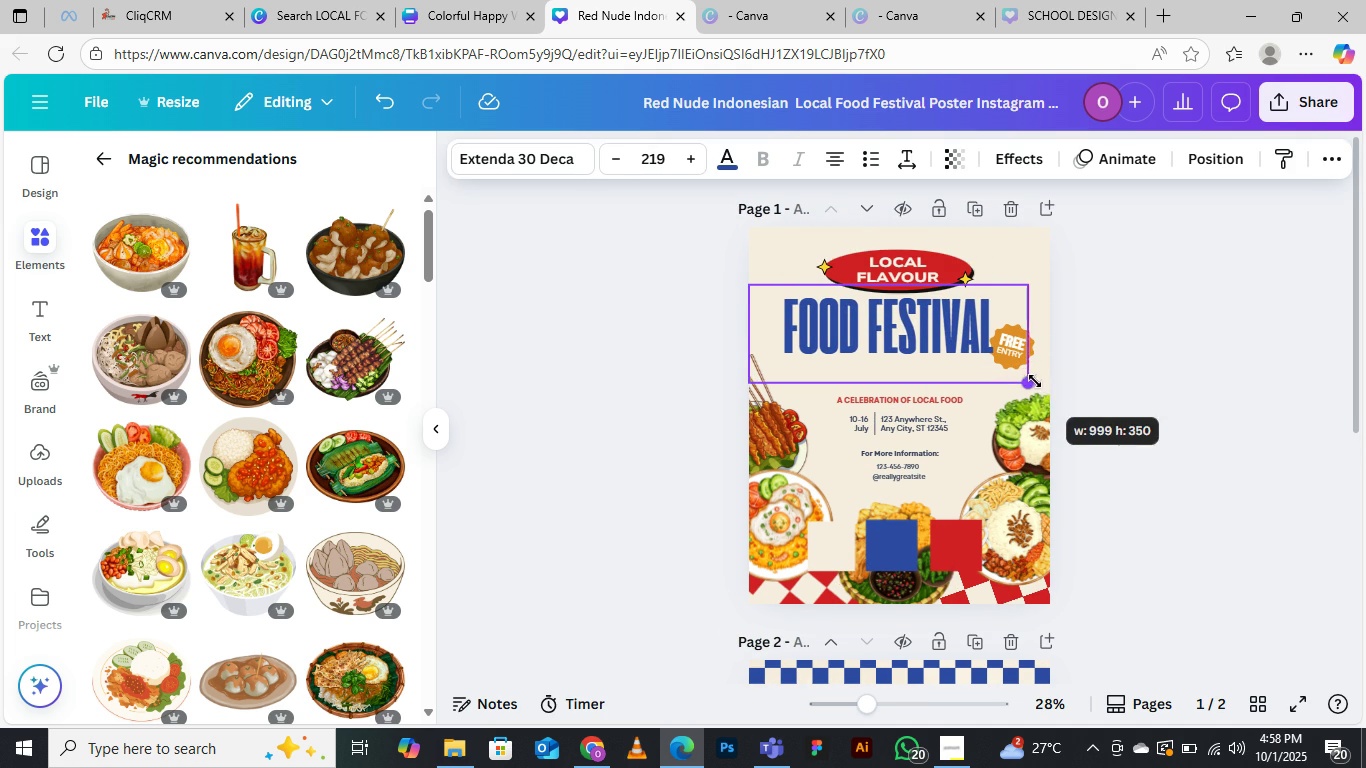 
mouse_move([906, 299])
 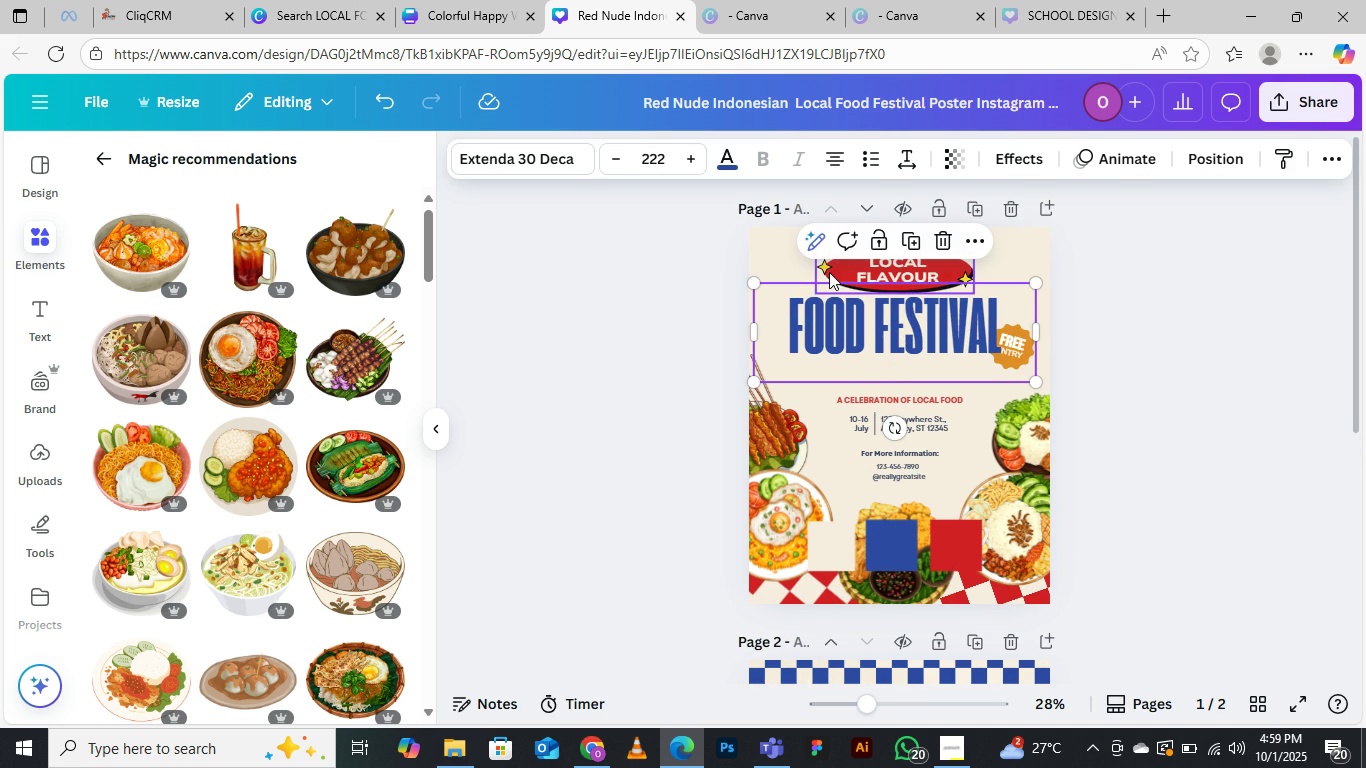 
left_click([829, 272])
 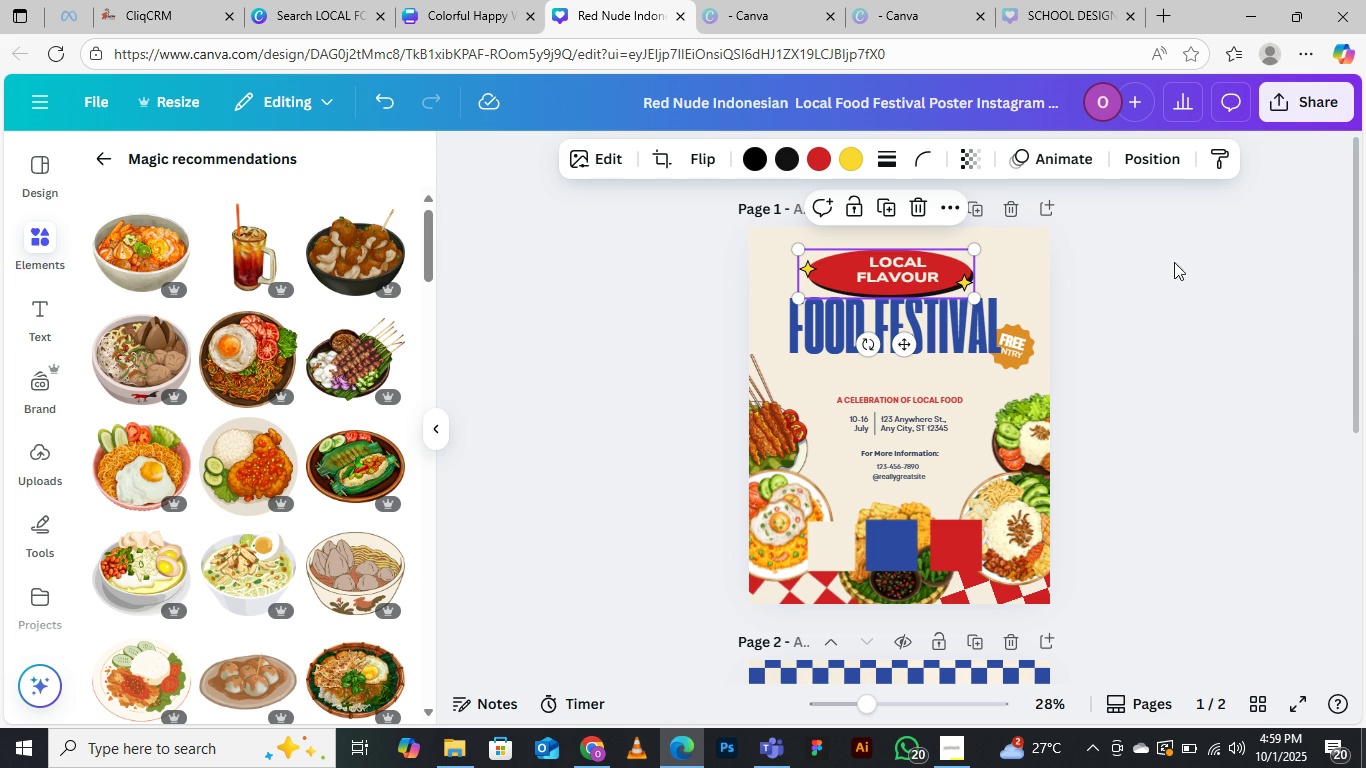 
wait(9.73)
 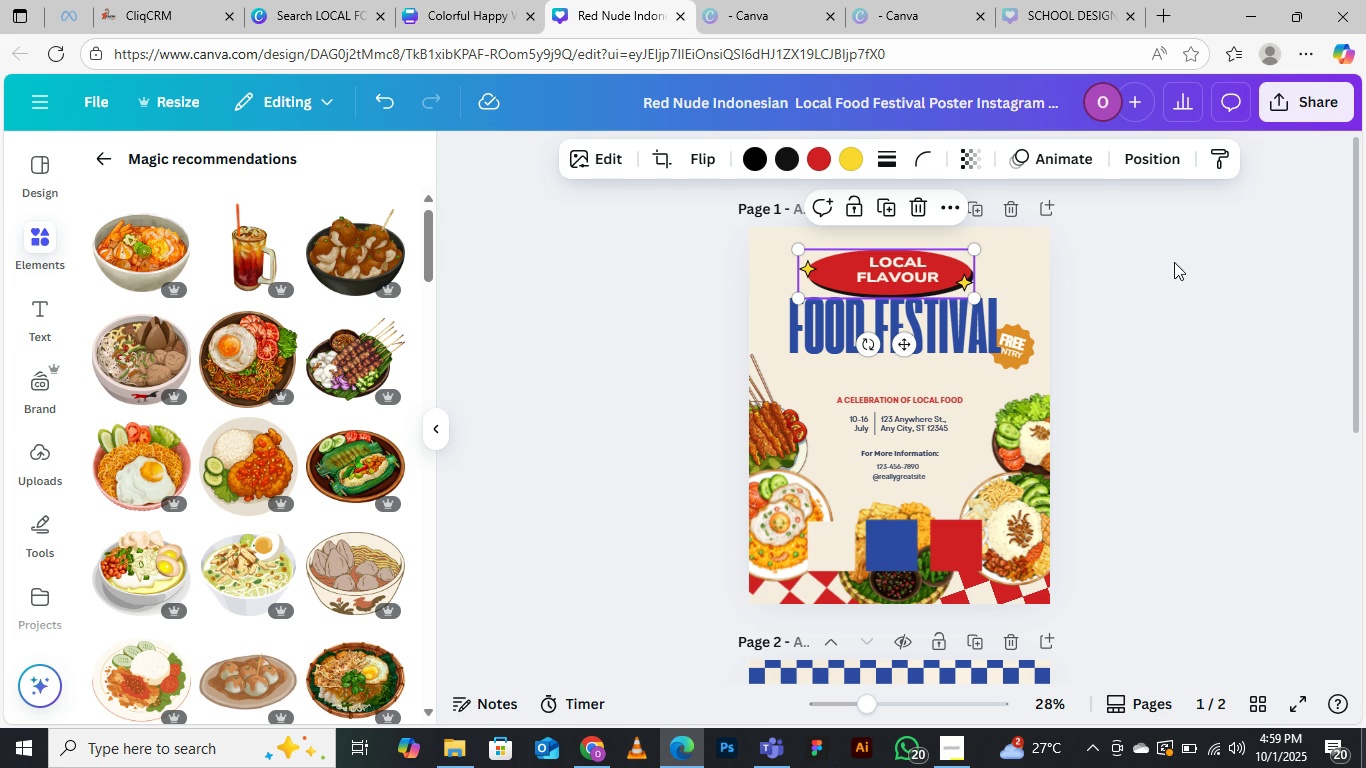 
double_click([690, 159])
 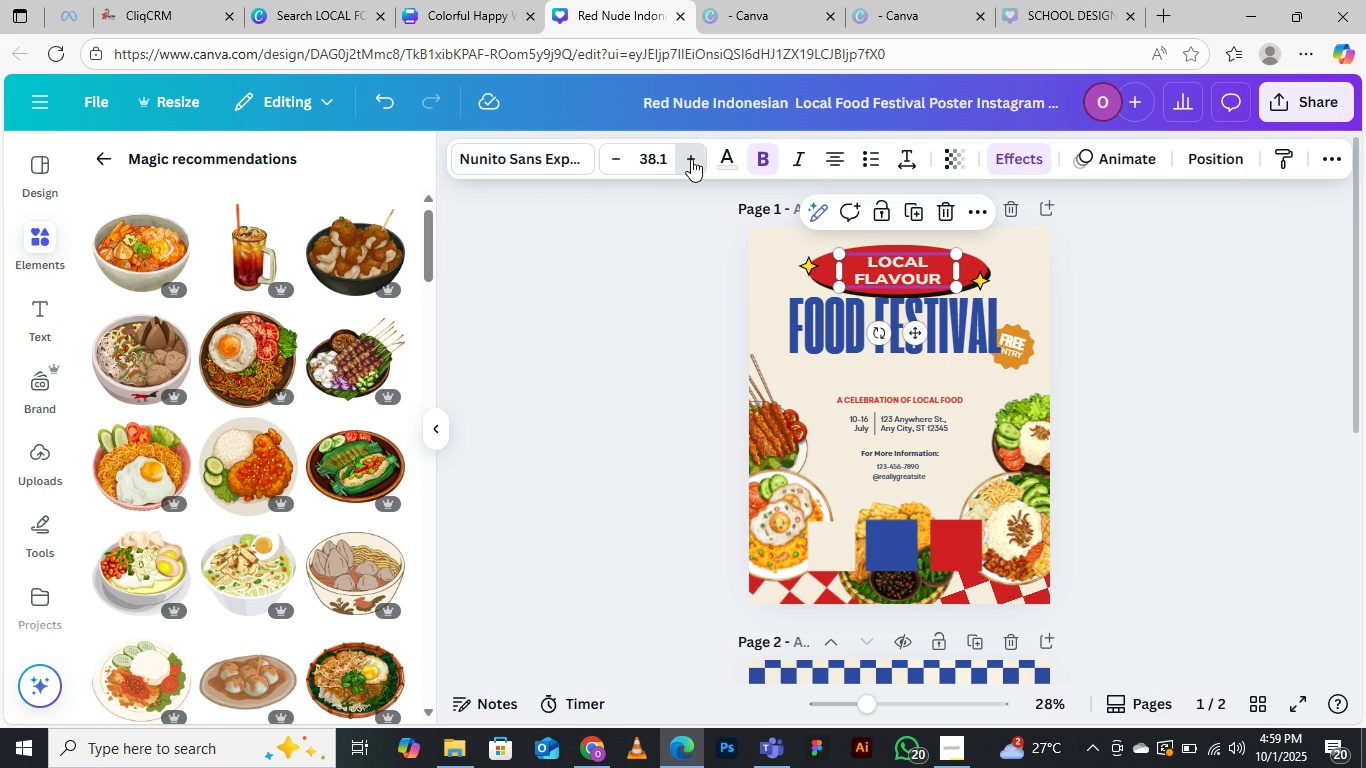 
triple_click([691, 159])
 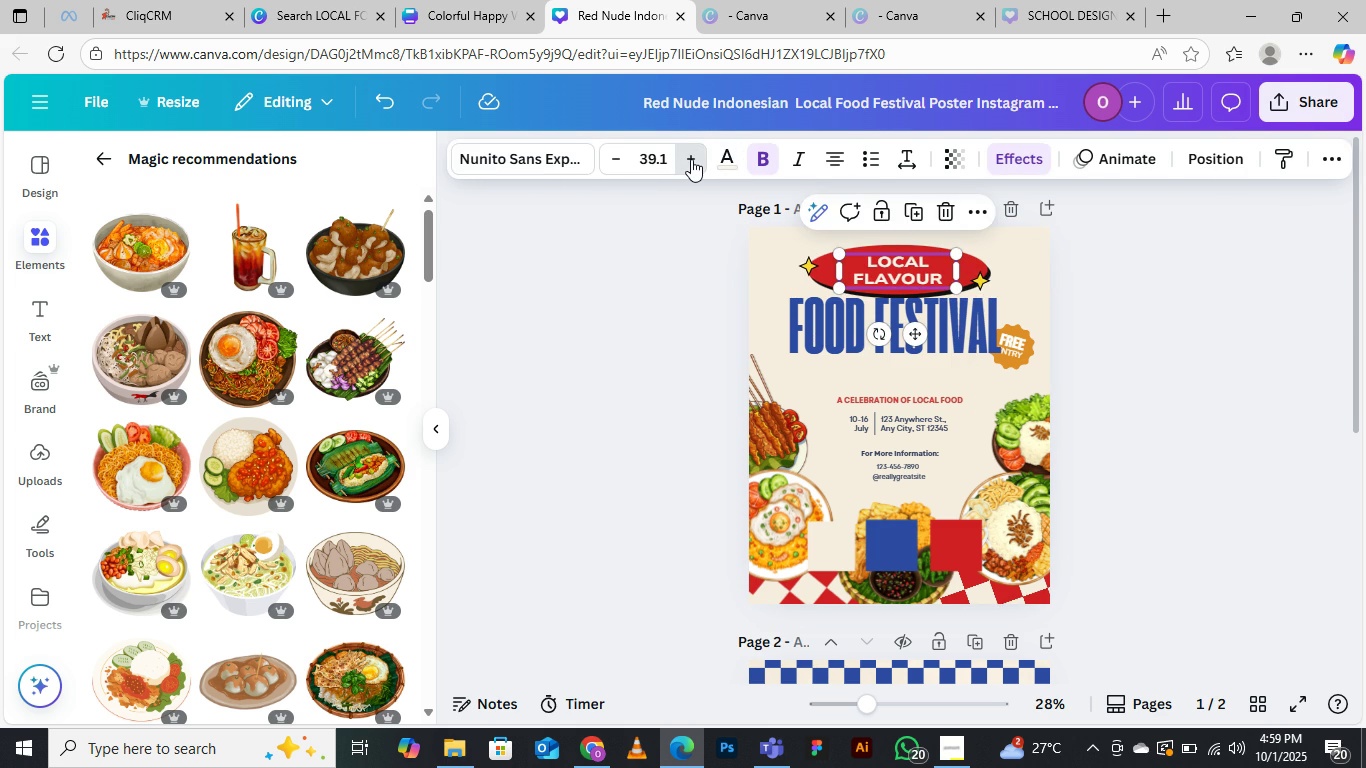 
triple_click([691, 159])
 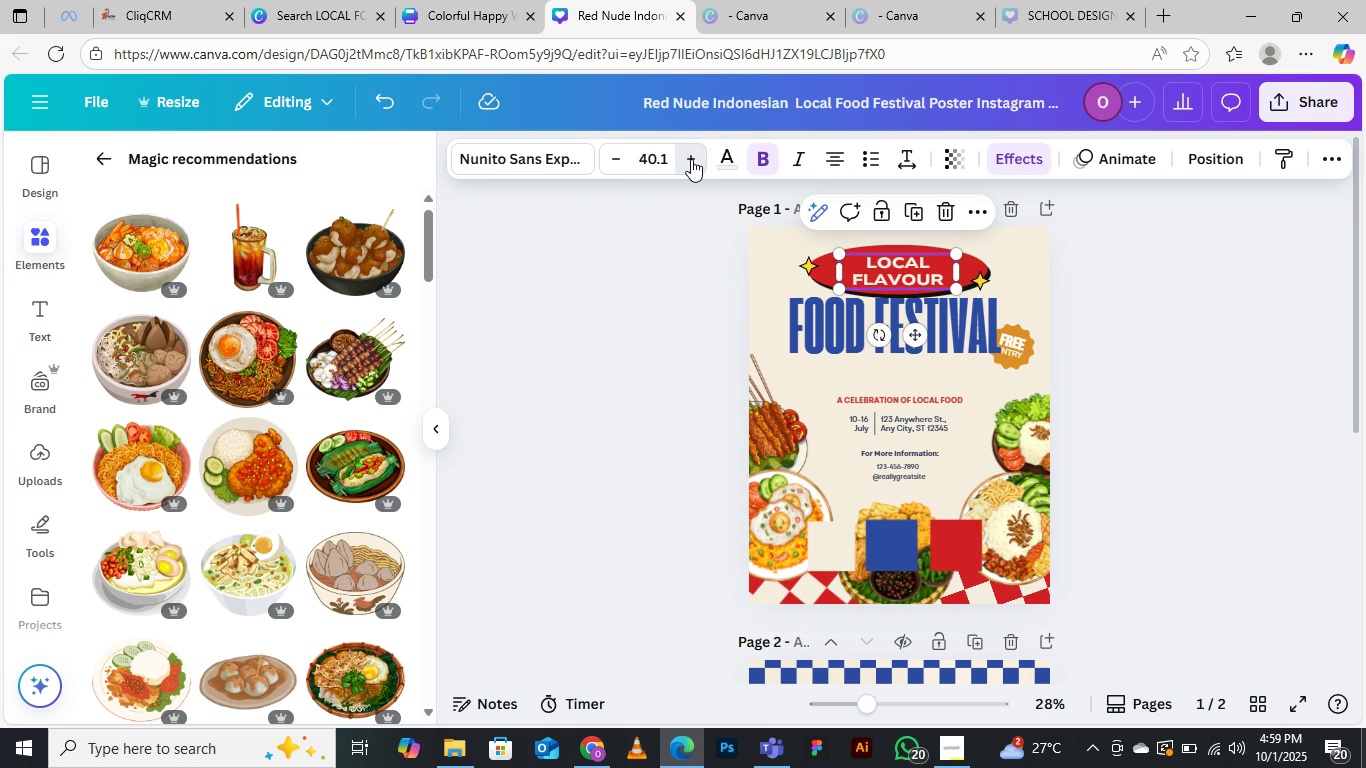 
triple_click([691, 159])
 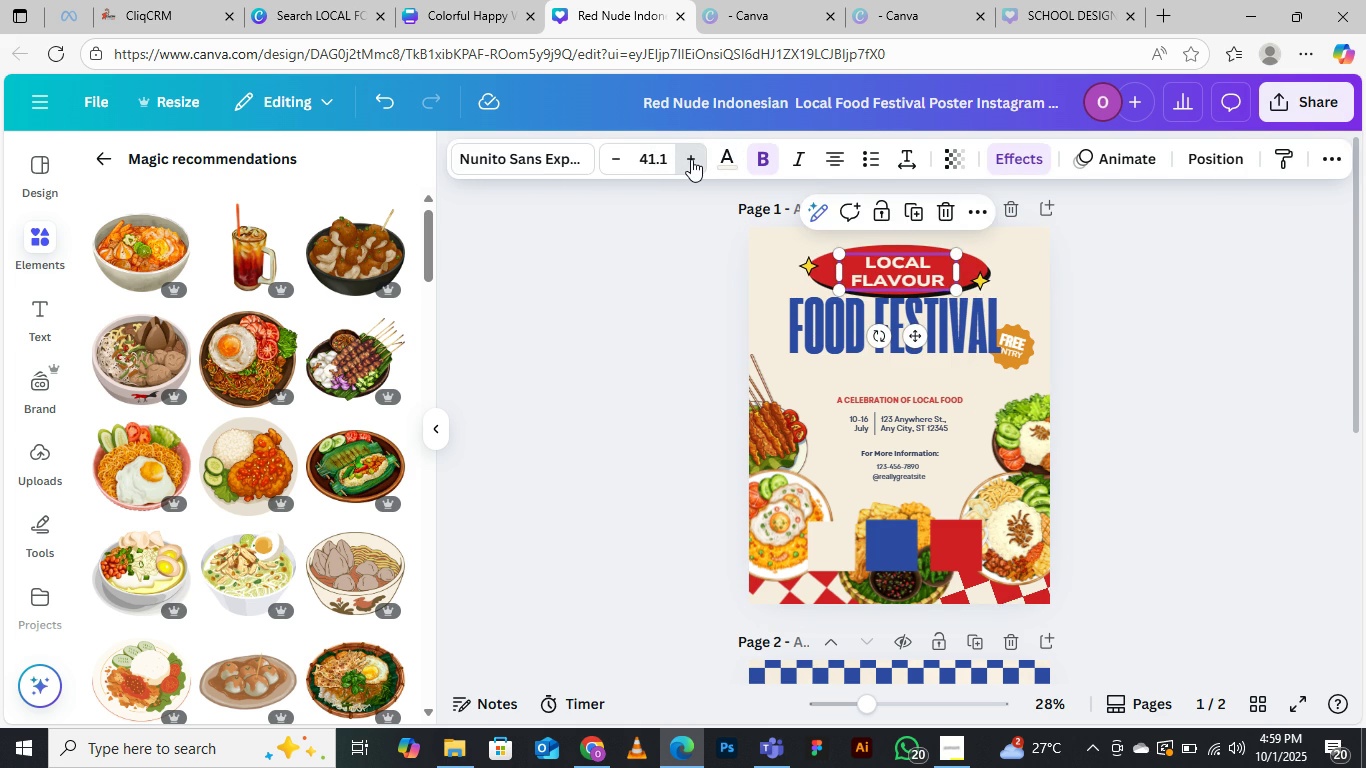 
triple_click([691, 159])
 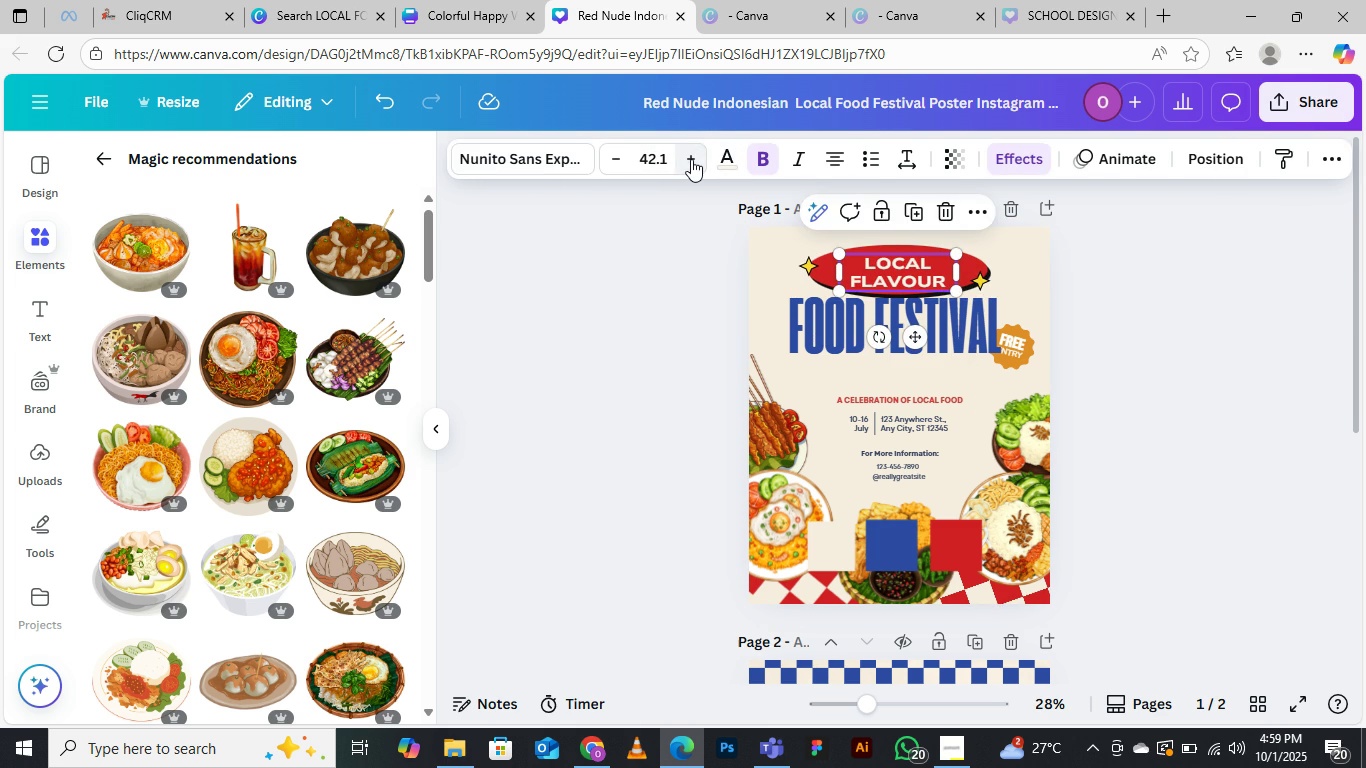 
triple_click([691, 159])
 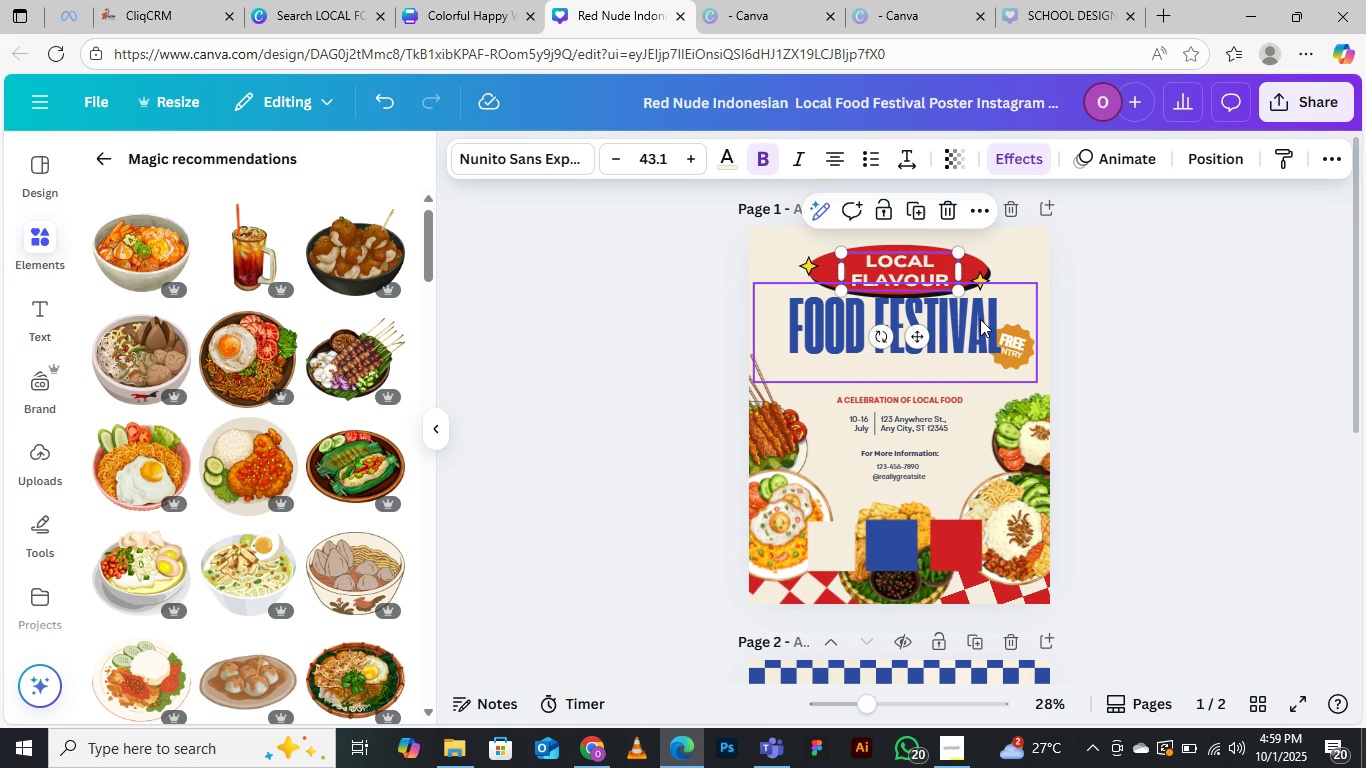 
wait(5.51)
 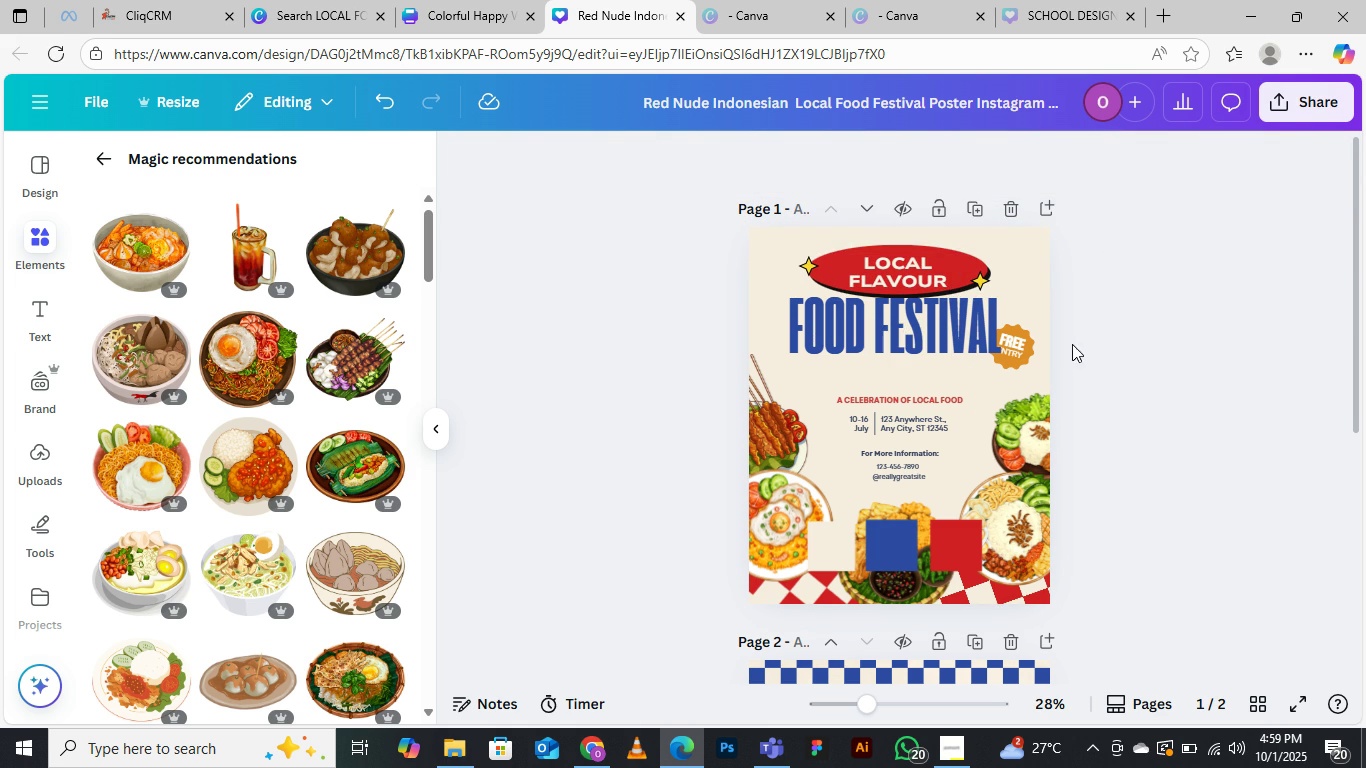 
key(ArrowUp)
 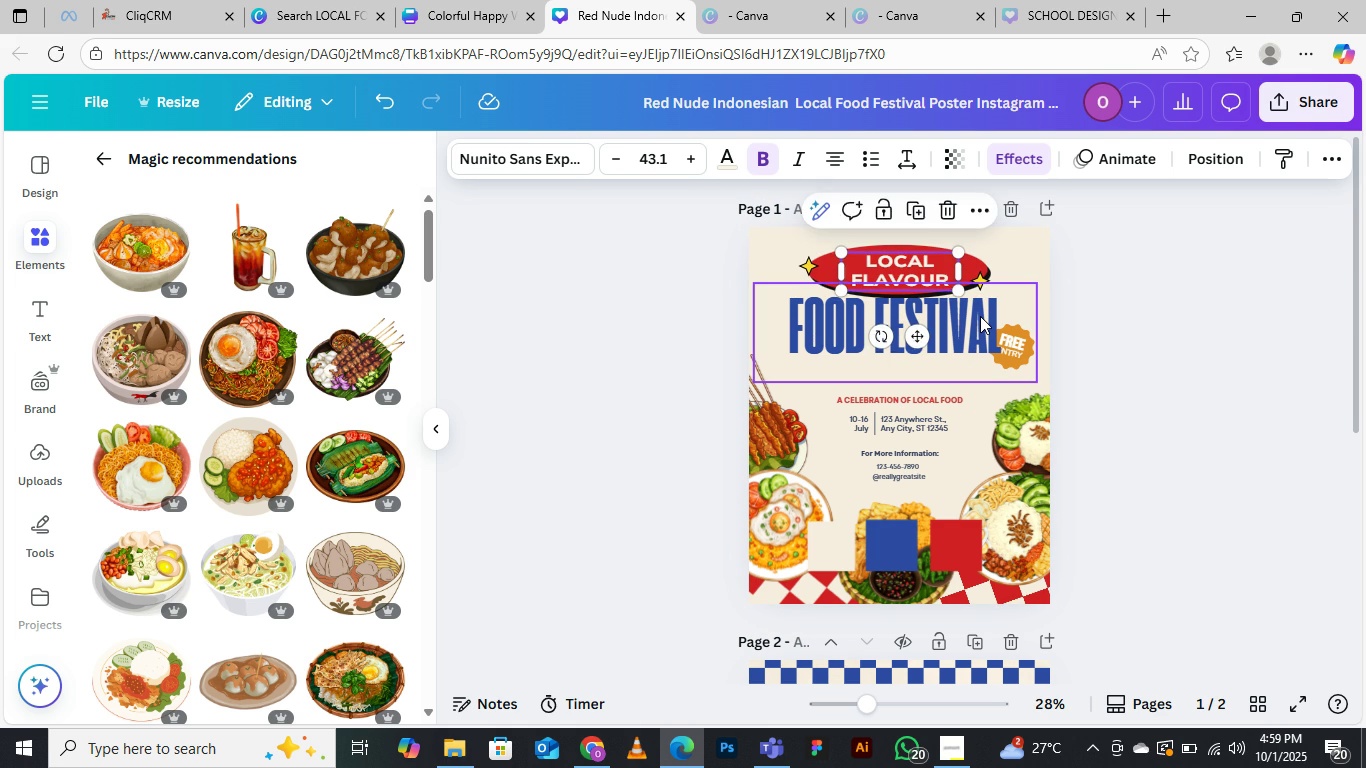 
key(ArrowUp)
 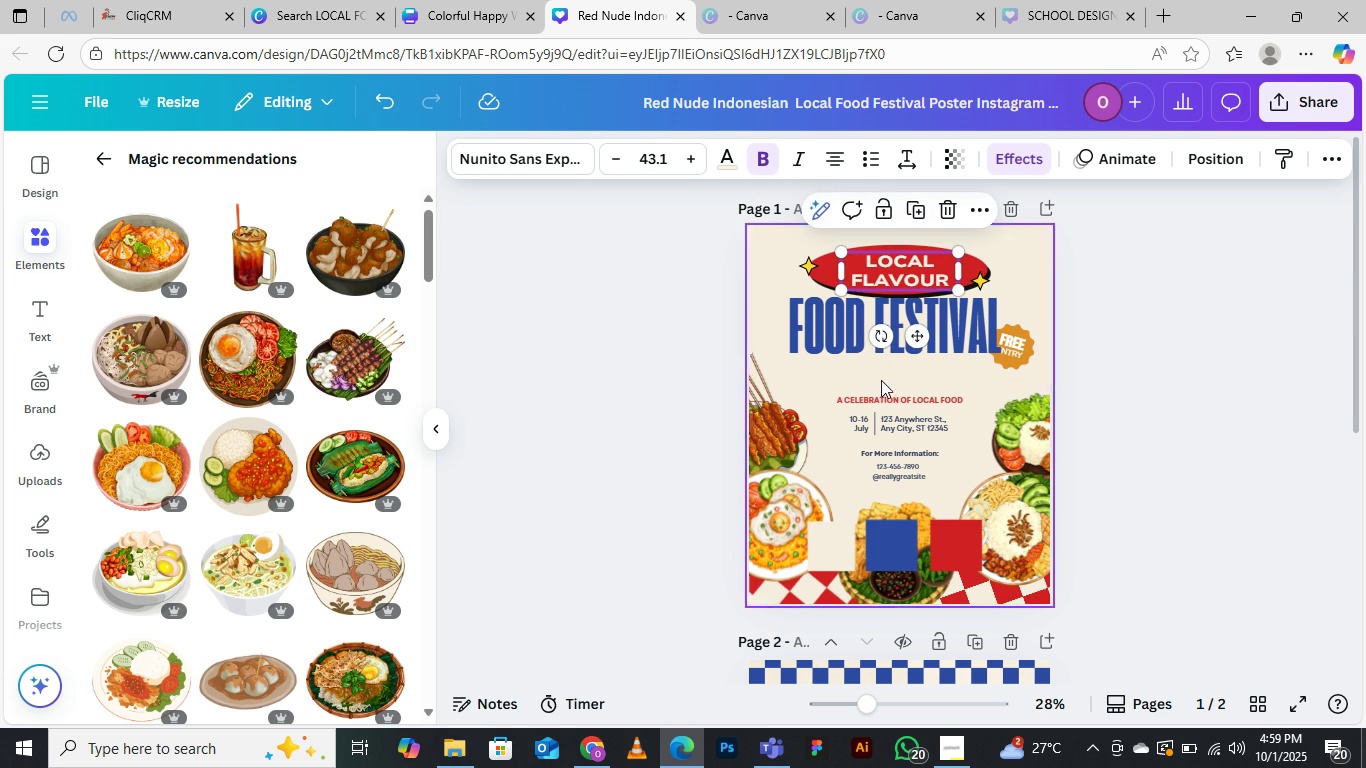 
left_click([905, 364])
 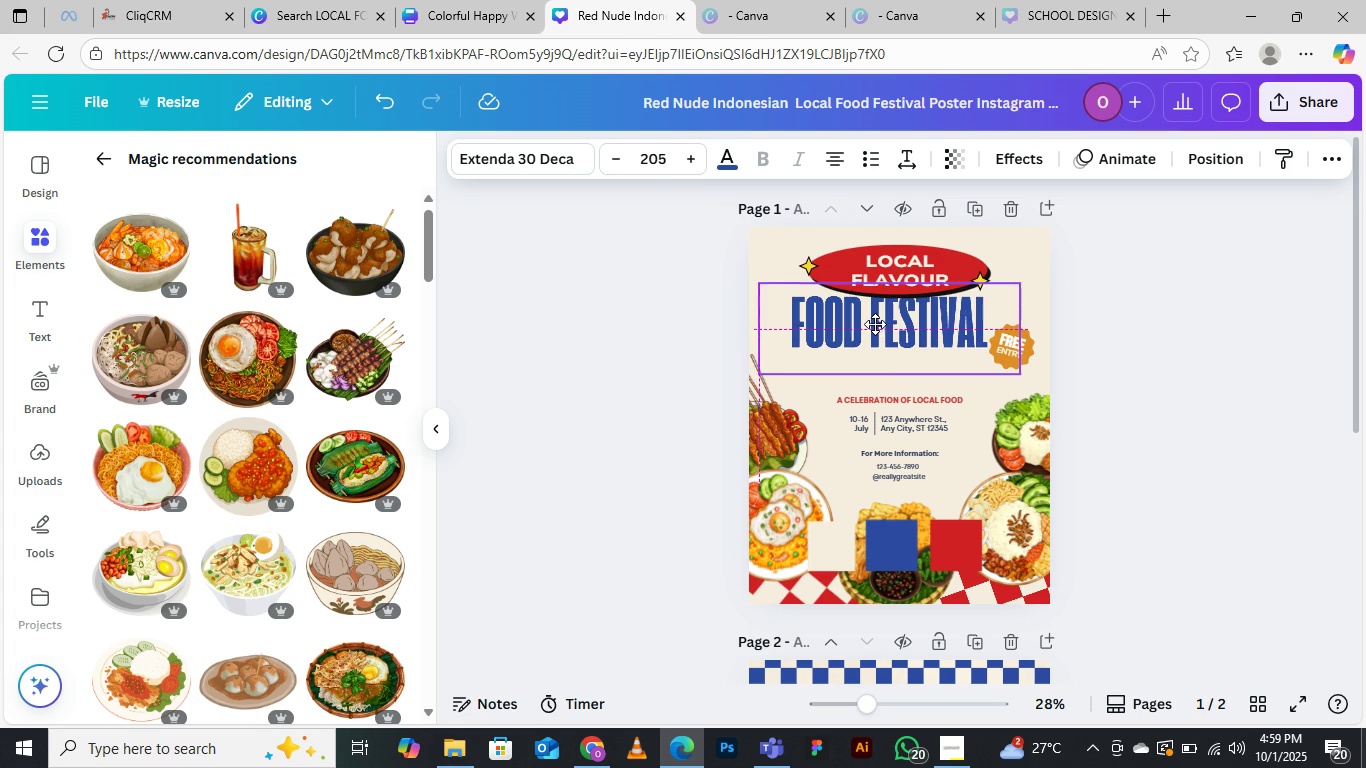 
wait(8.07)
 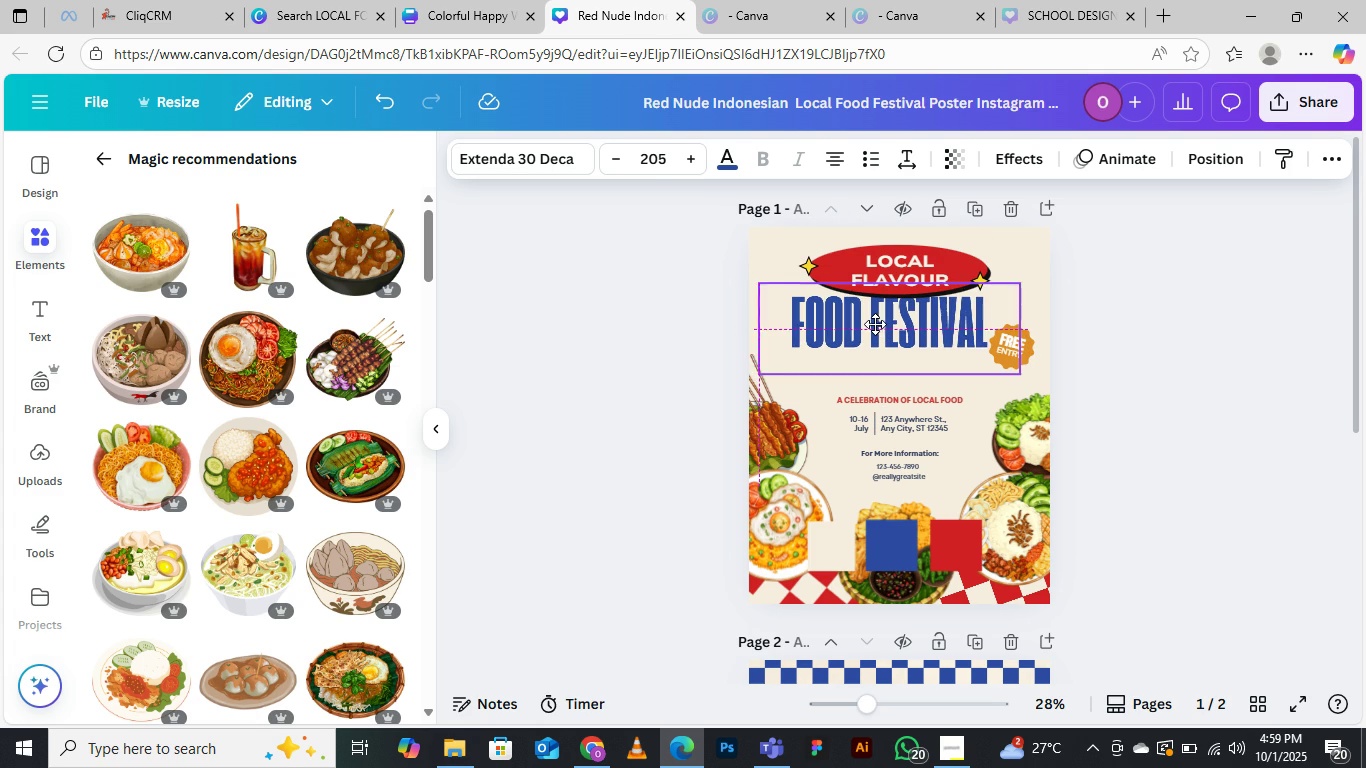 
left_click([1172, 265])
 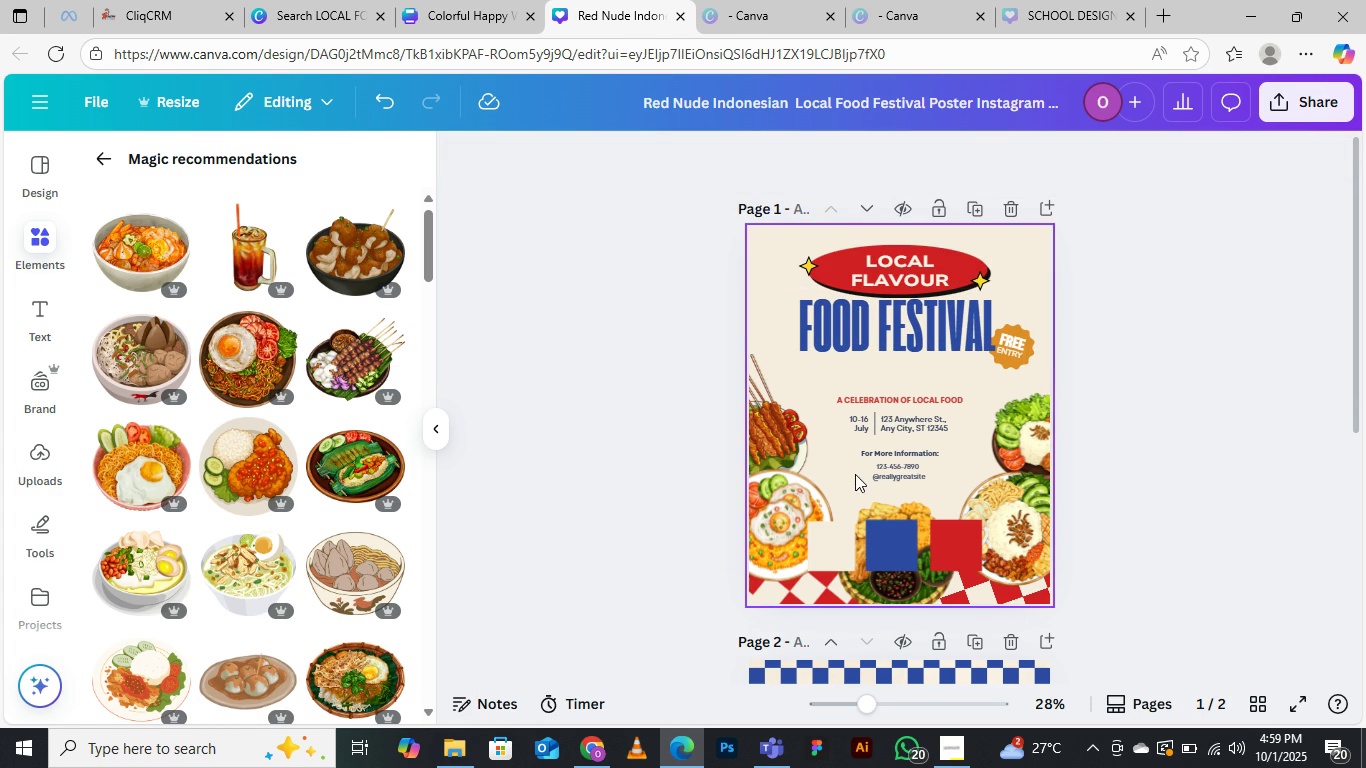 
scroll: coordinate [894, 439], scroll_direction: down, amount: 4.0
 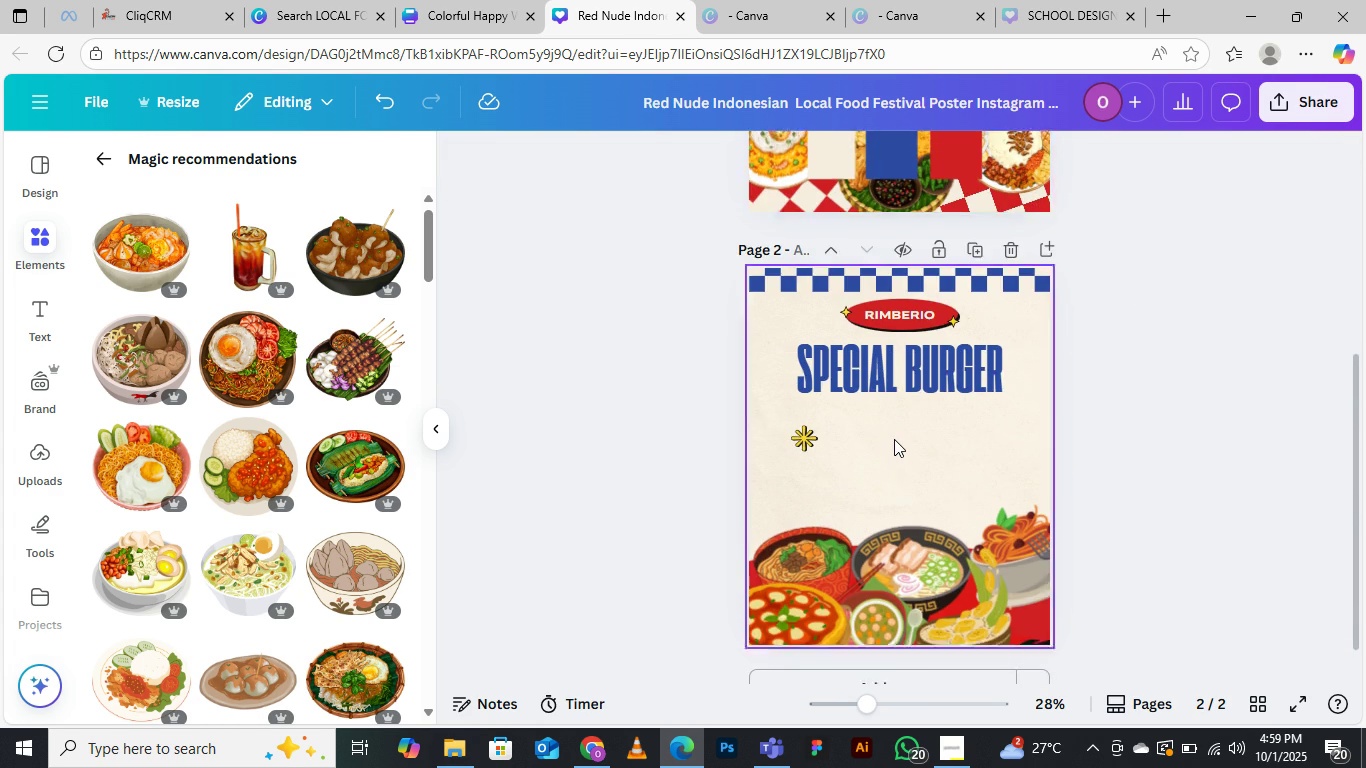 
scroll: coordinate [894, 439], scroll_direction: up, amount: 5.0
 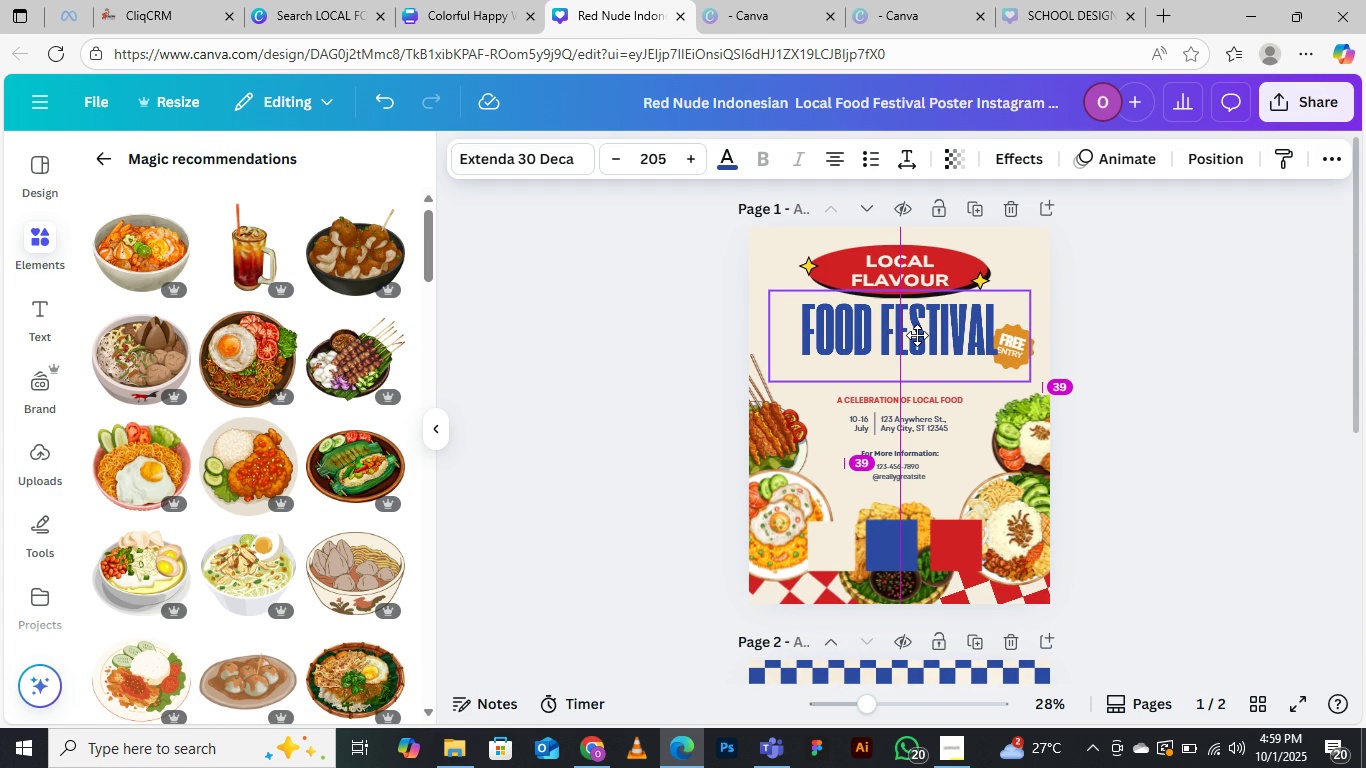 
left_click([1115, 337])
 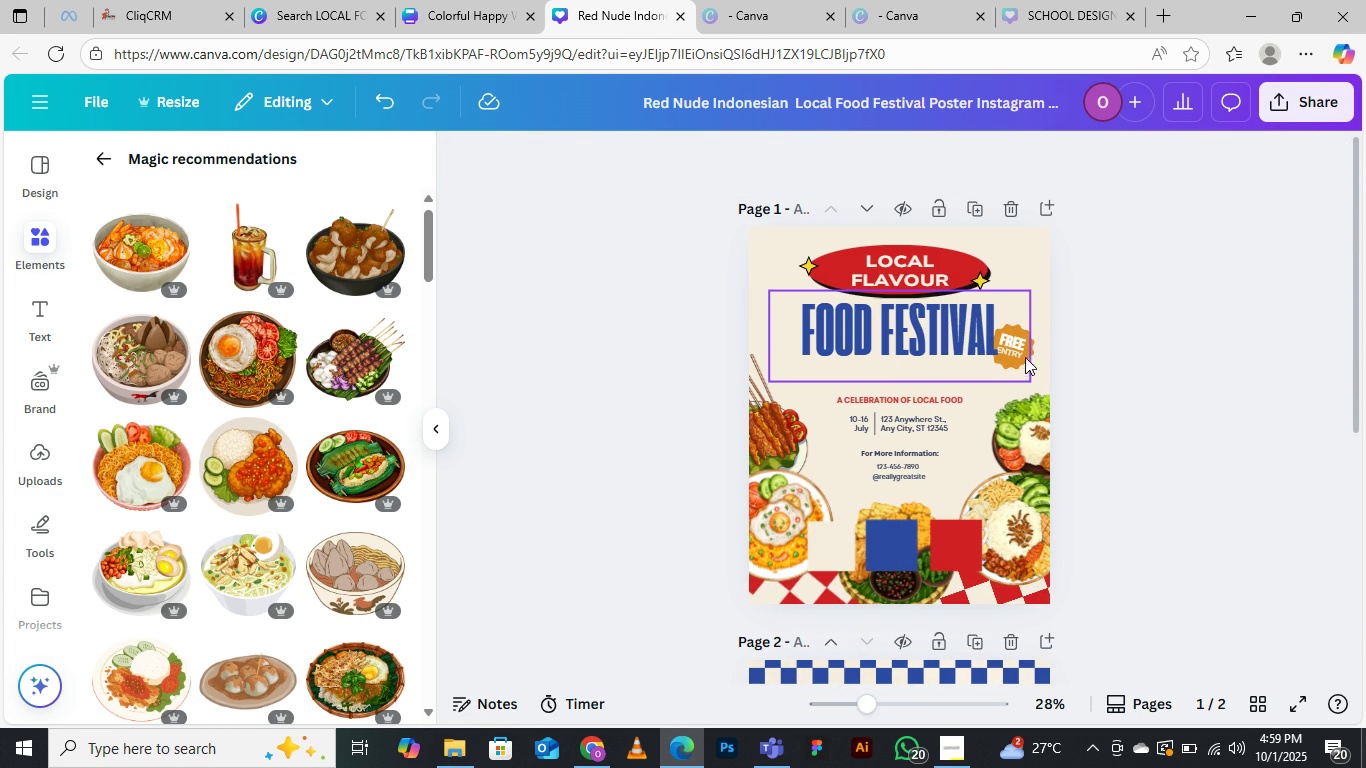 
left_click([1197, 286])
 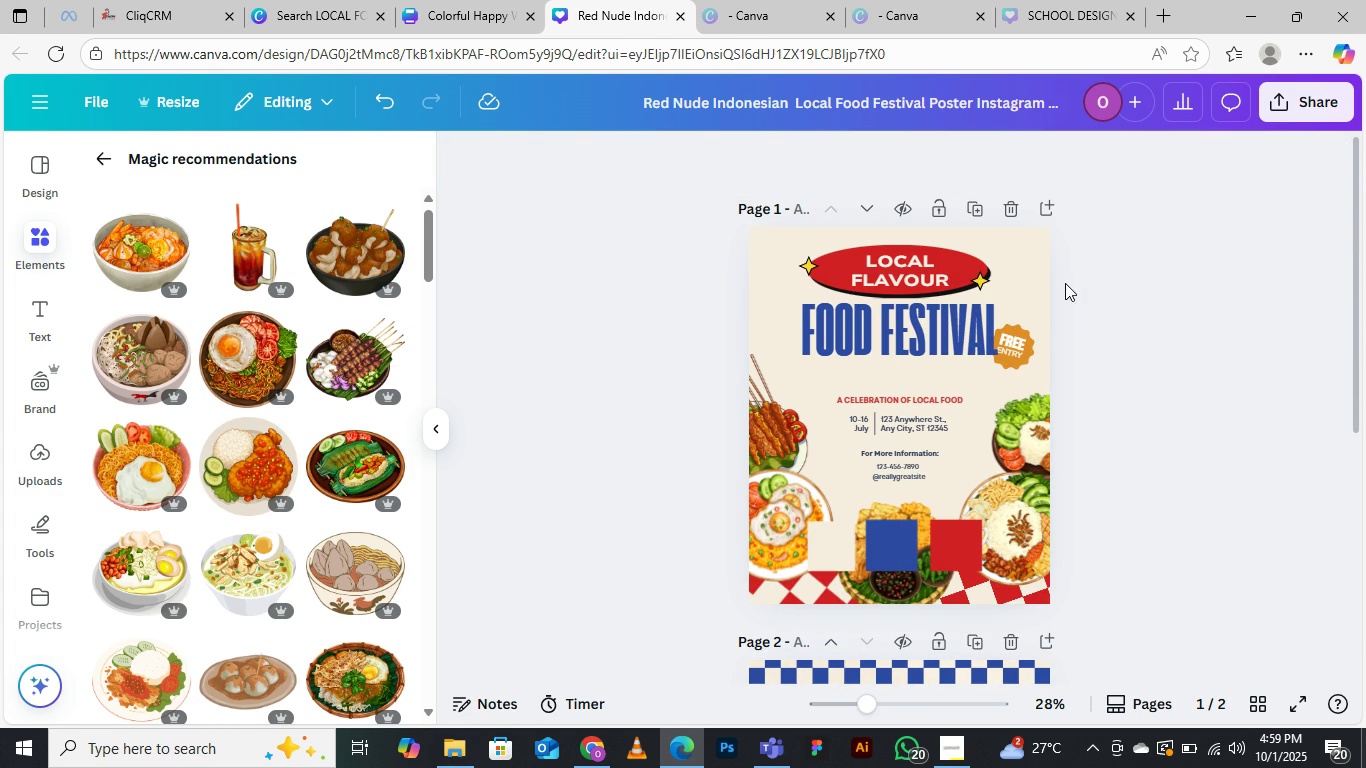 
mouse_move([1046, 312])
 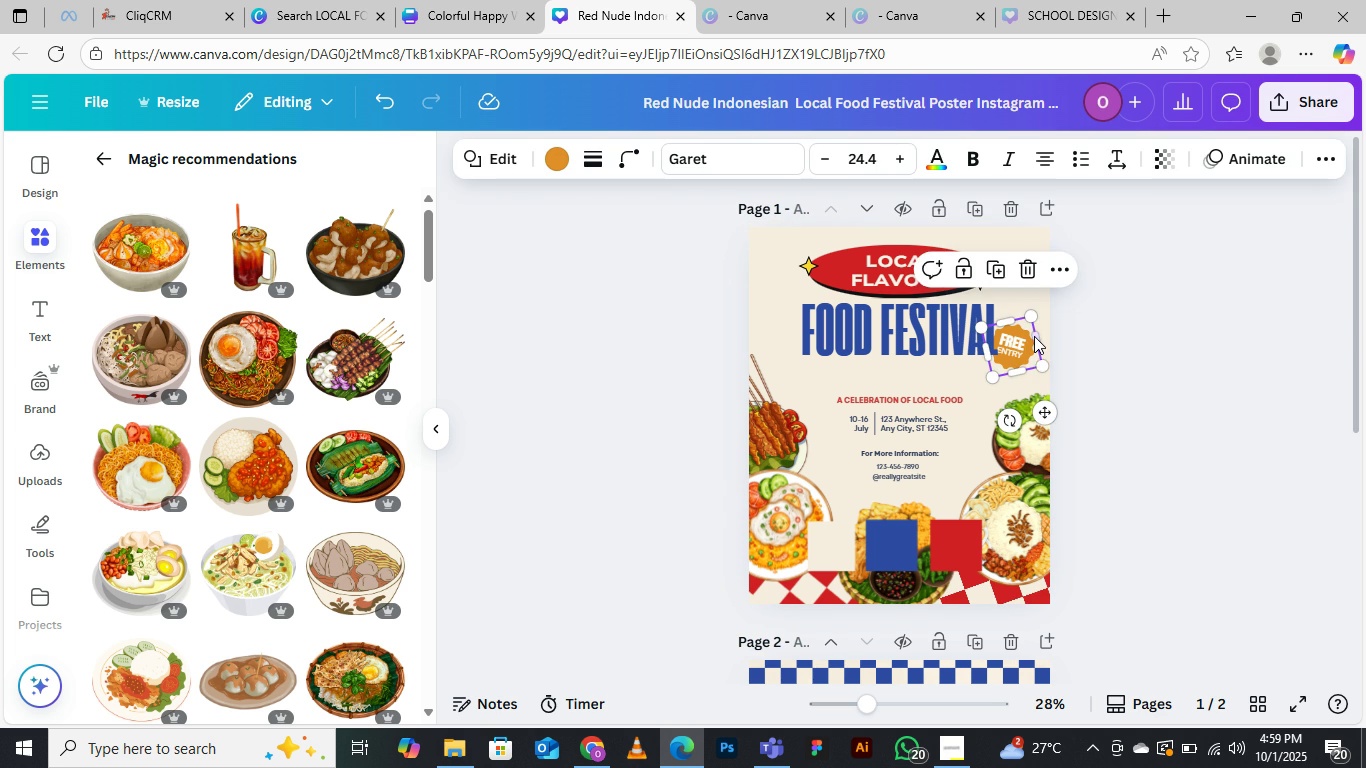 
left_click([1034, 336])
 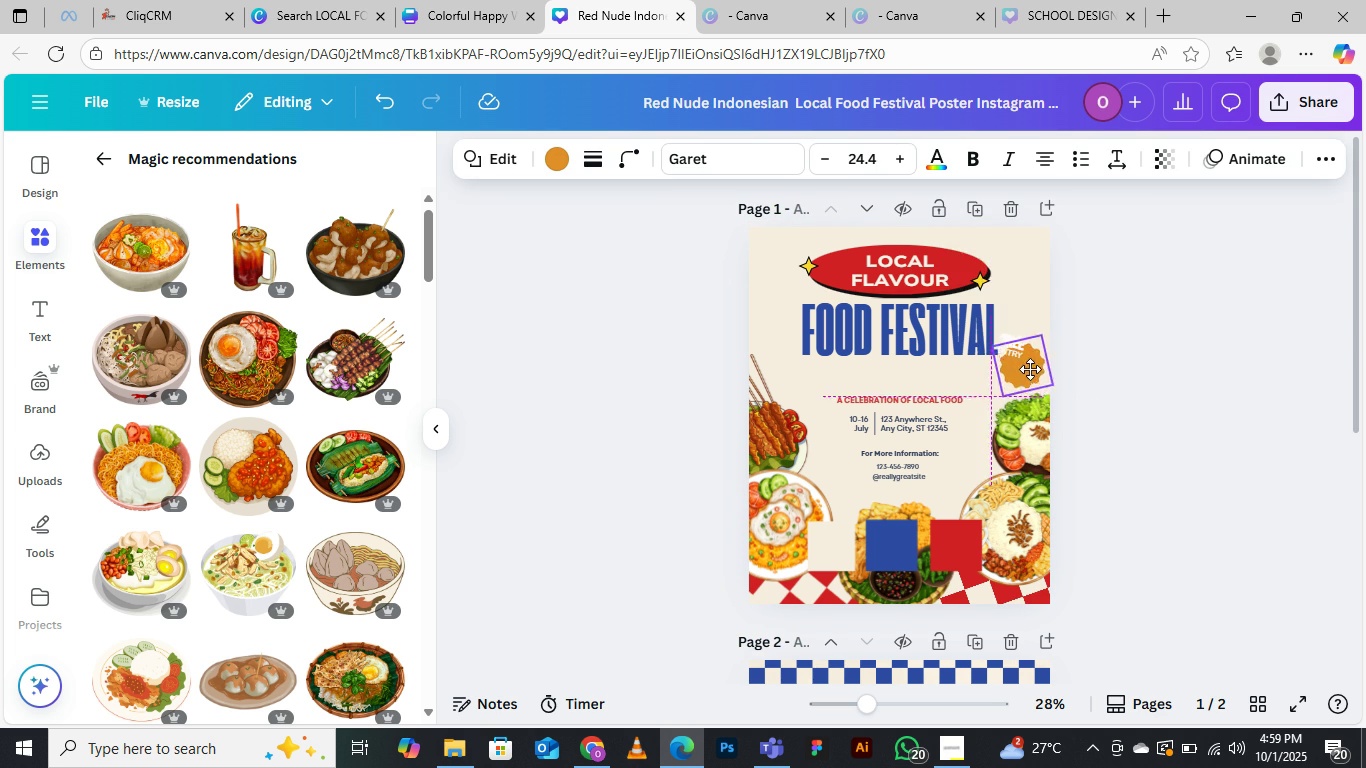 
mouse_move([1023, 310])
 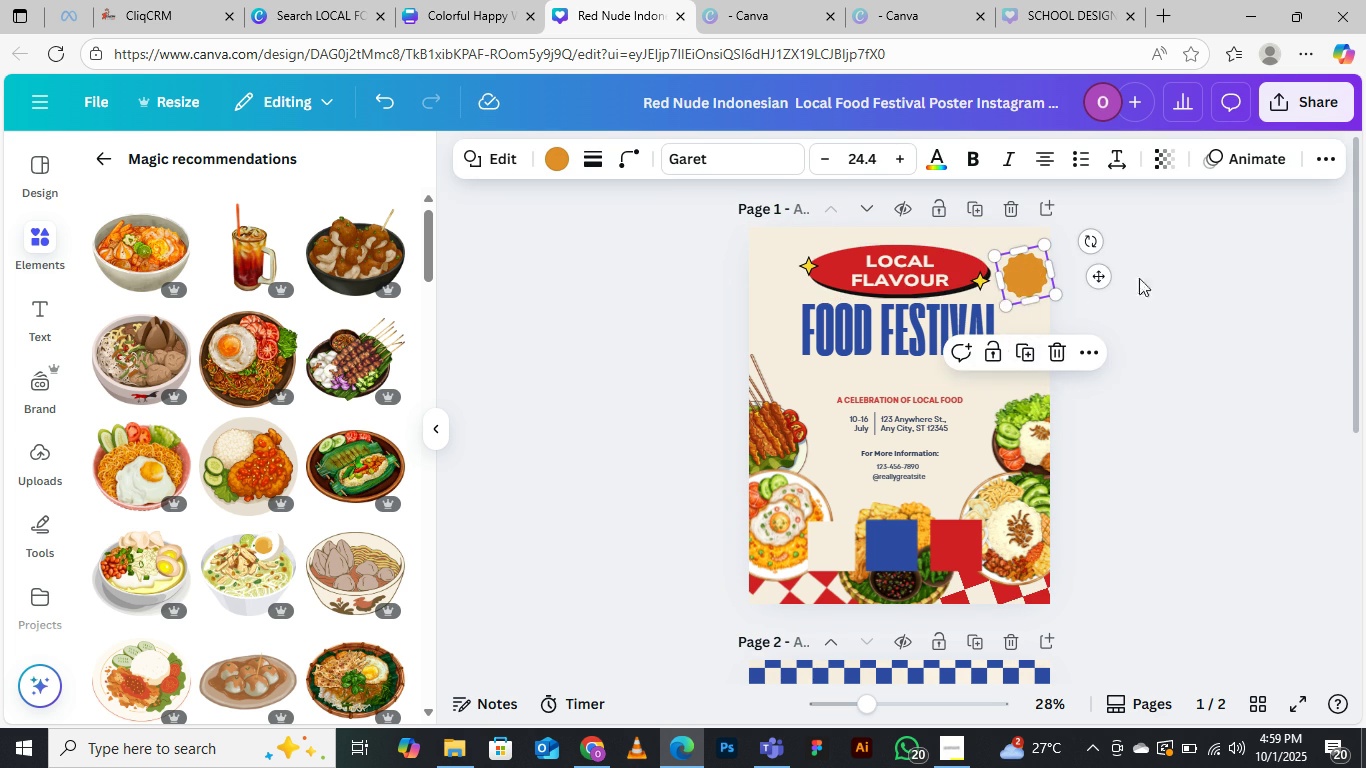 
left_click([1176, 272])
 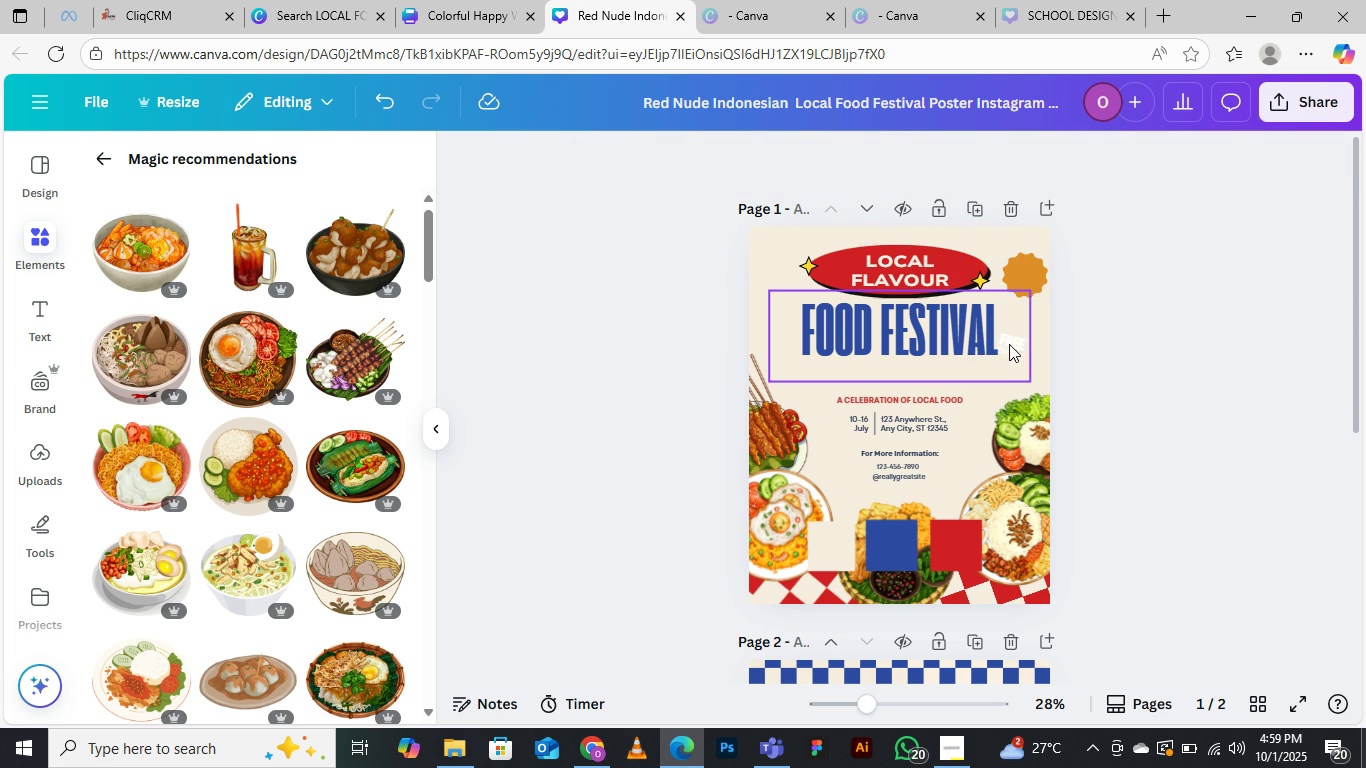 
left_click([1008, 343])
 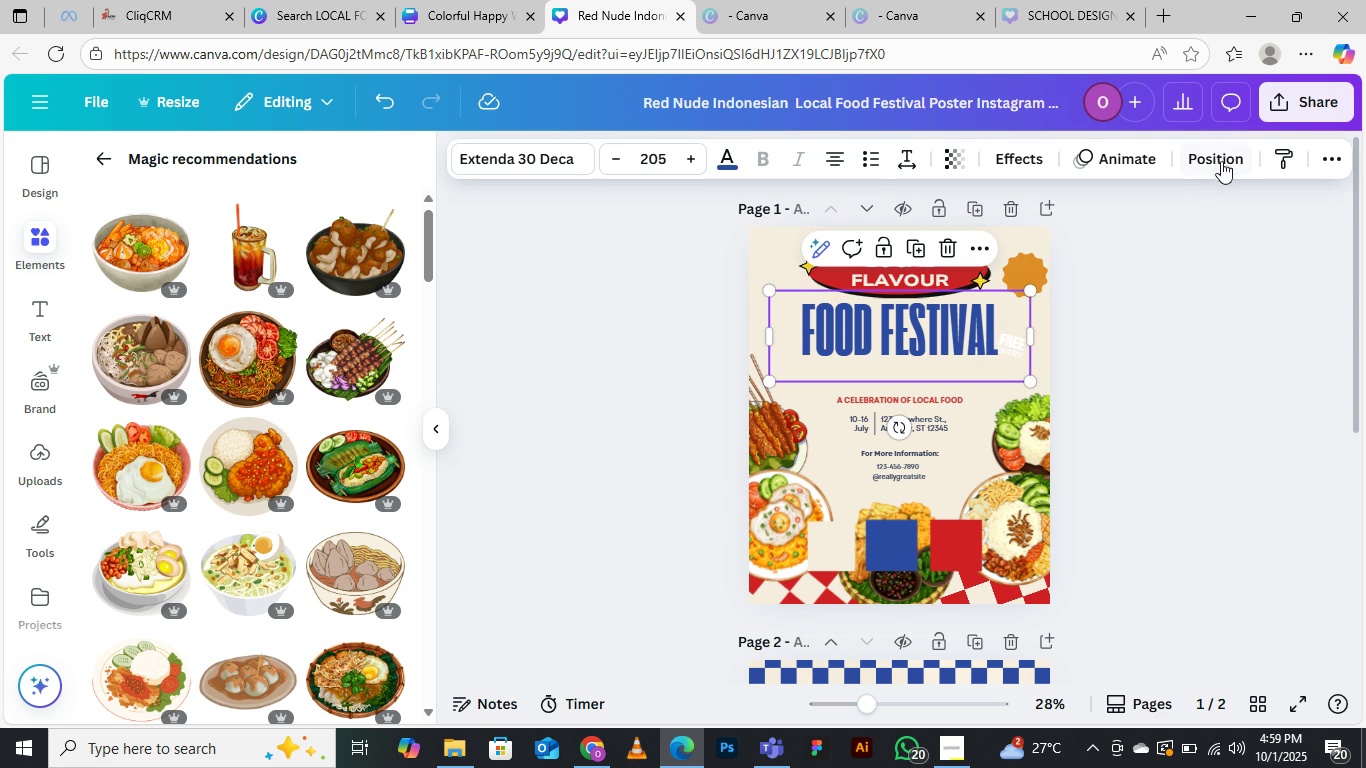 
left_click([1221, 160])
 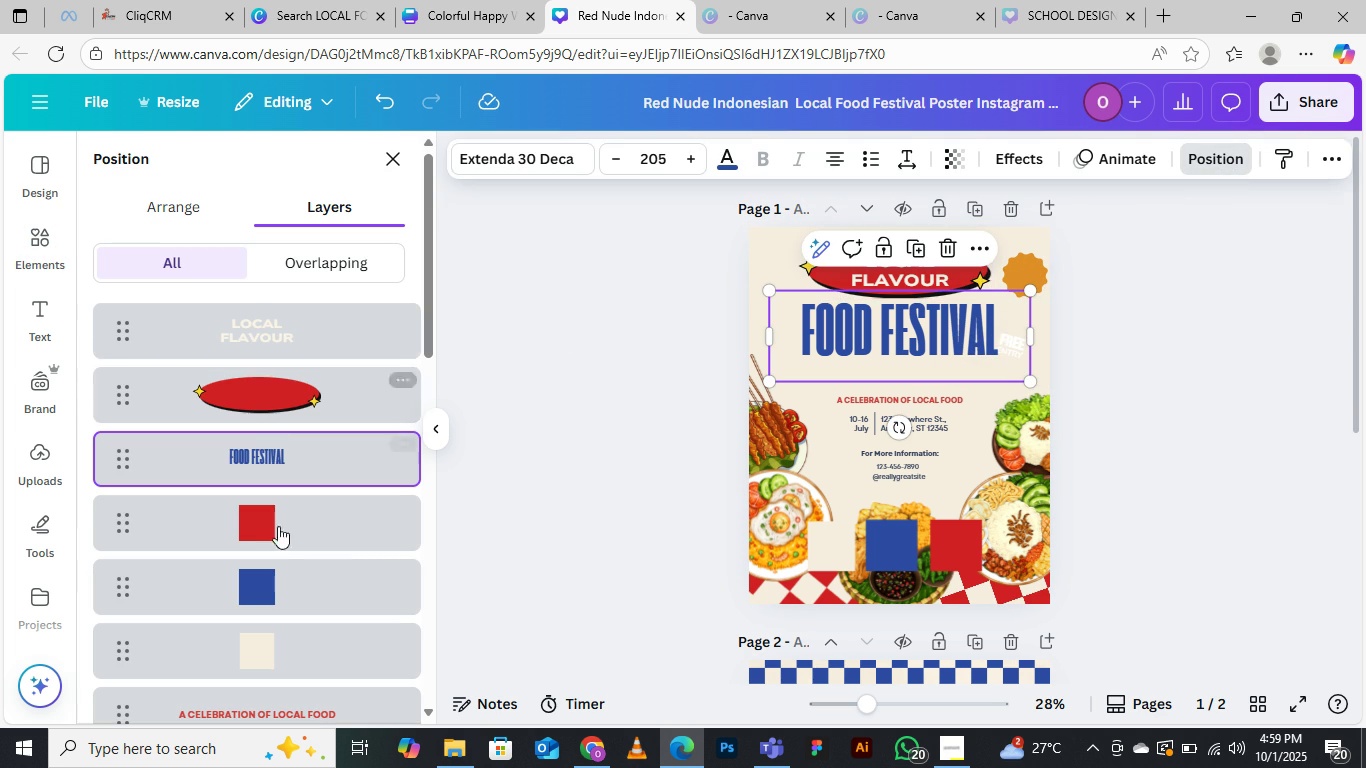 
scroll: coordinate [232, 532], scroll_direction: down, amount: 7.0
 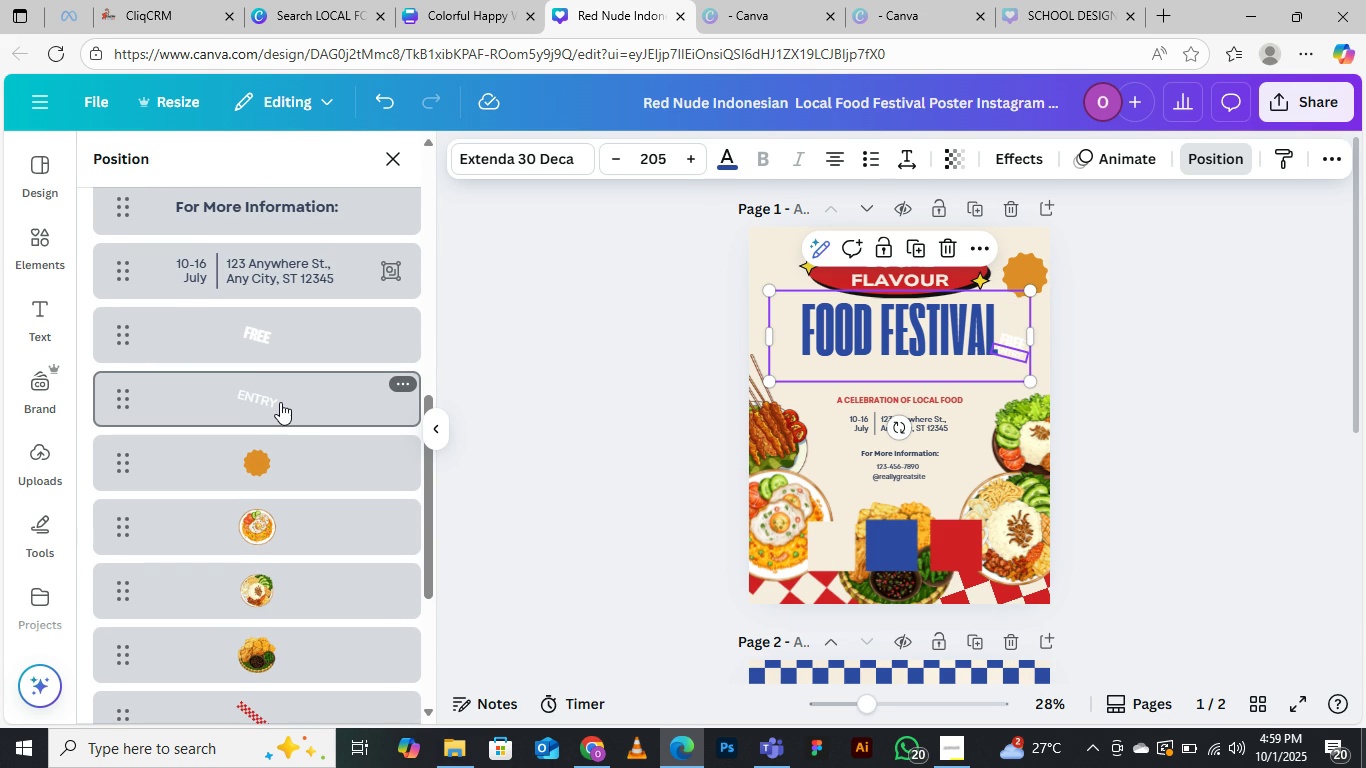 
left_click([280, 399])
 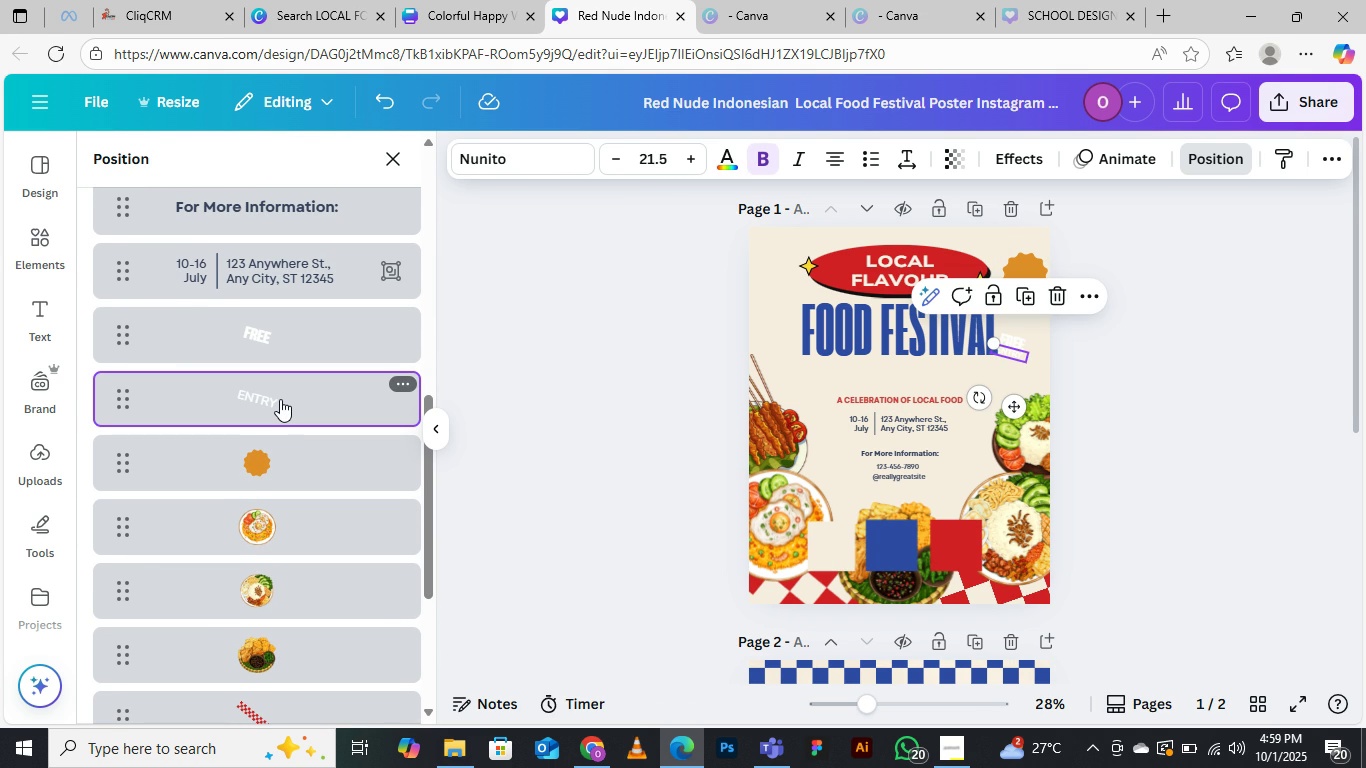 
key(Delete)
 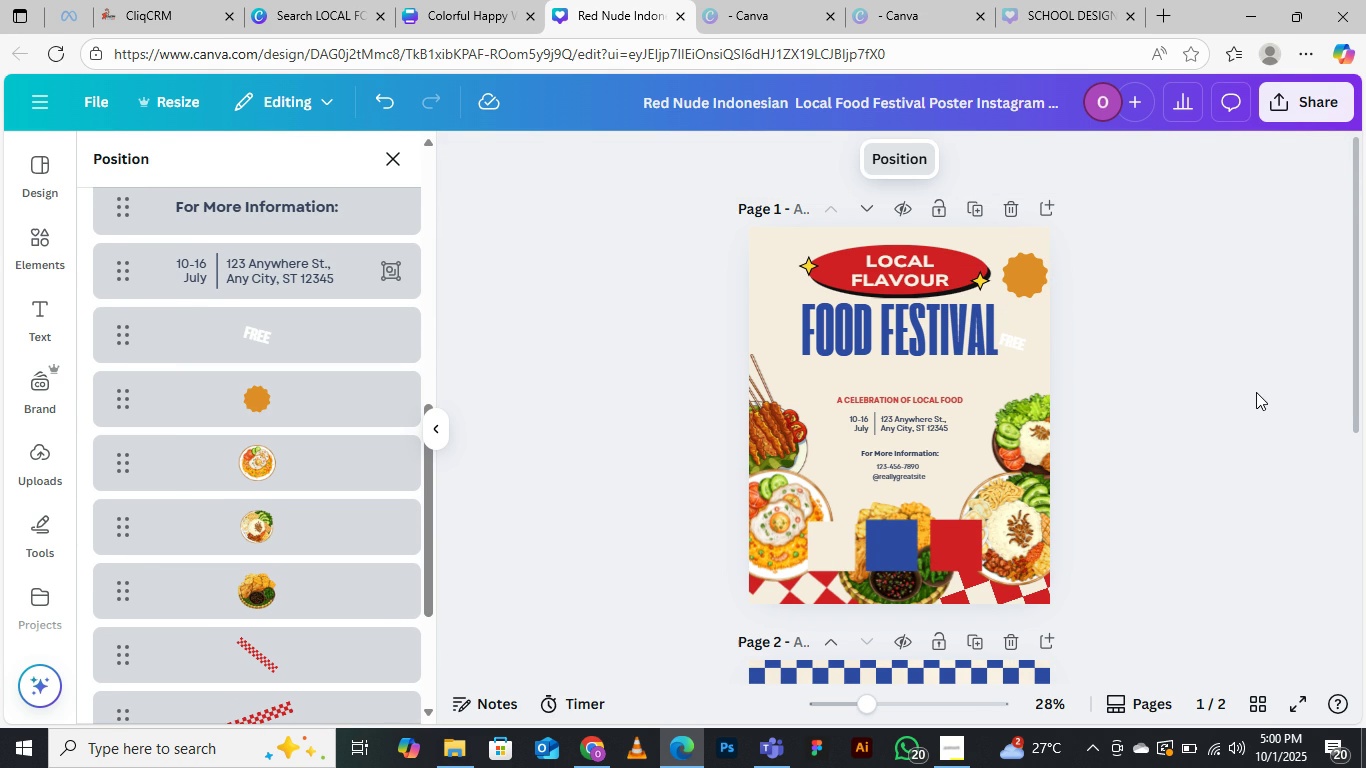 
scroll: coordinate [1132, 328], scroll_direction: down, amount: 5.0
 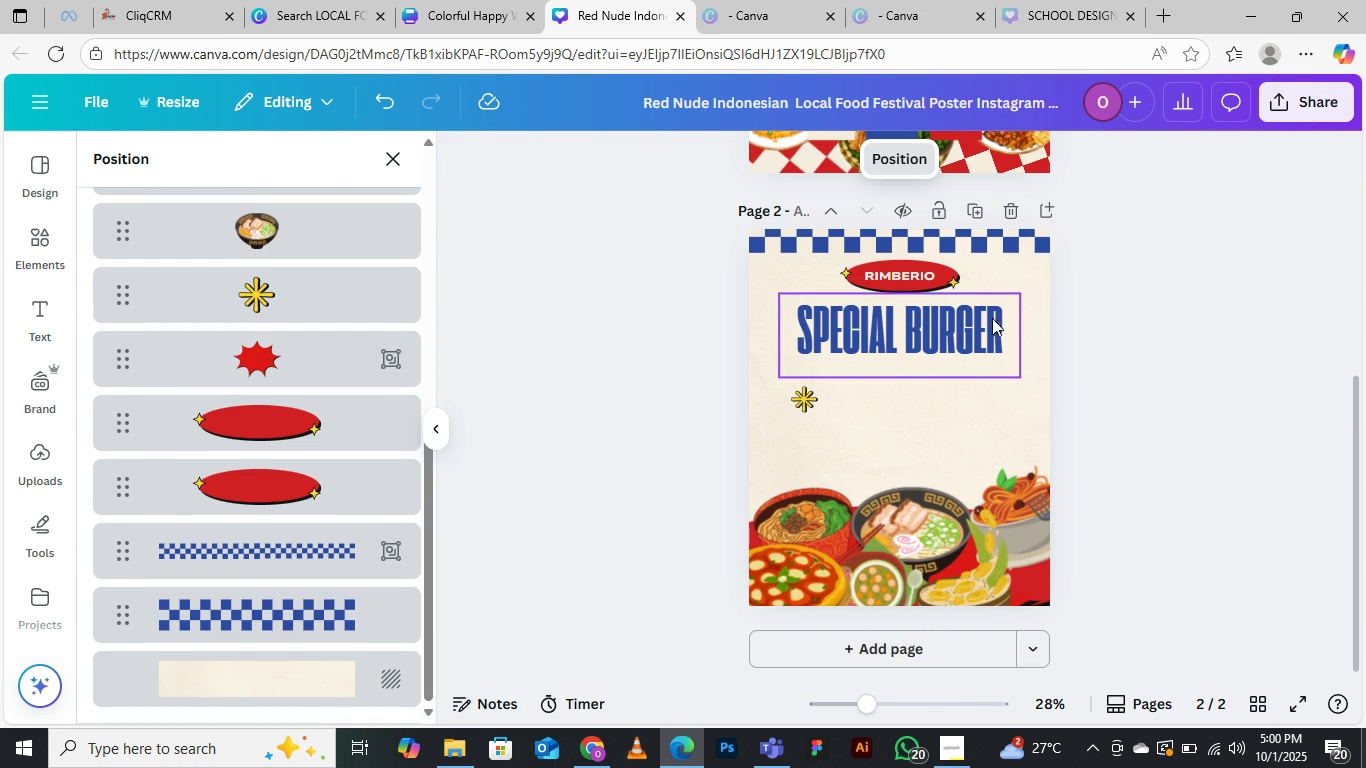 
scroll: coordinate [936, 402], scroll_direction: up, amount: 4.0
 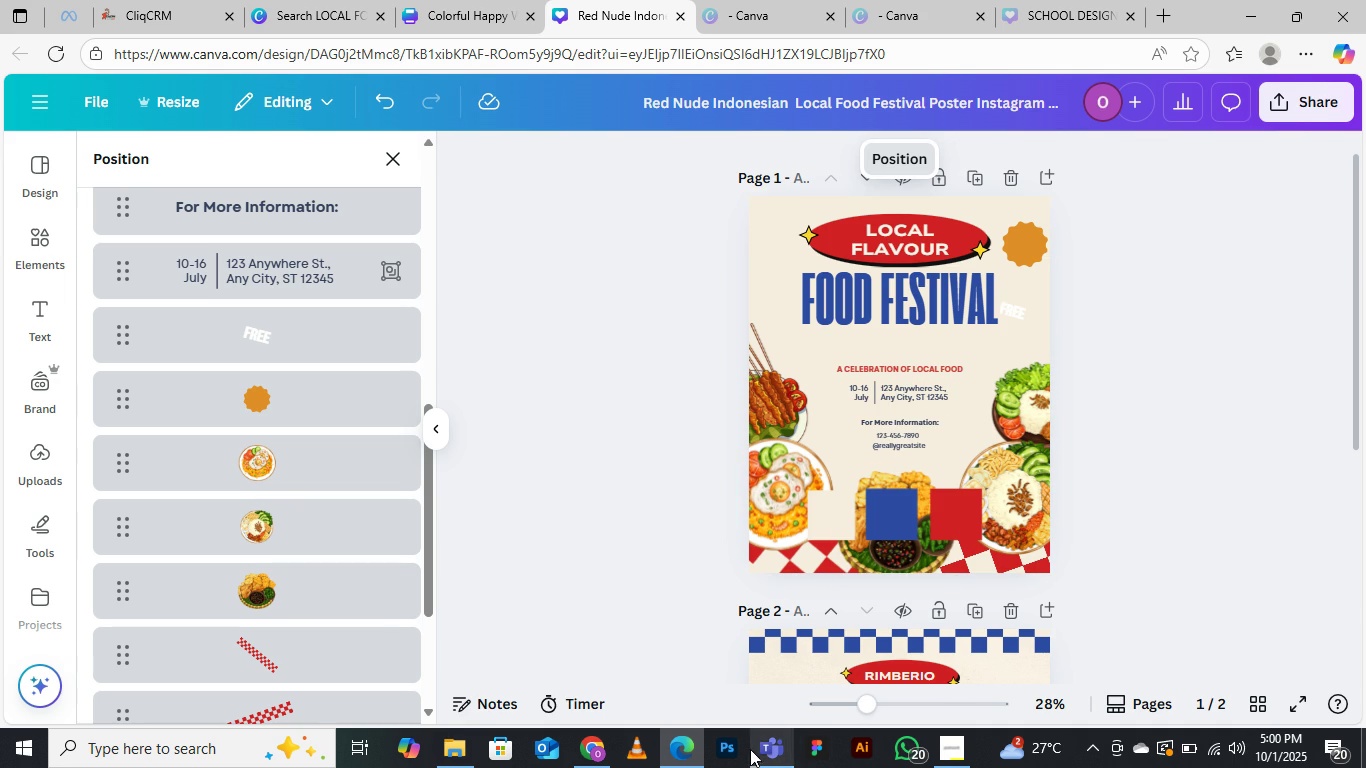 
wait(6.97)
 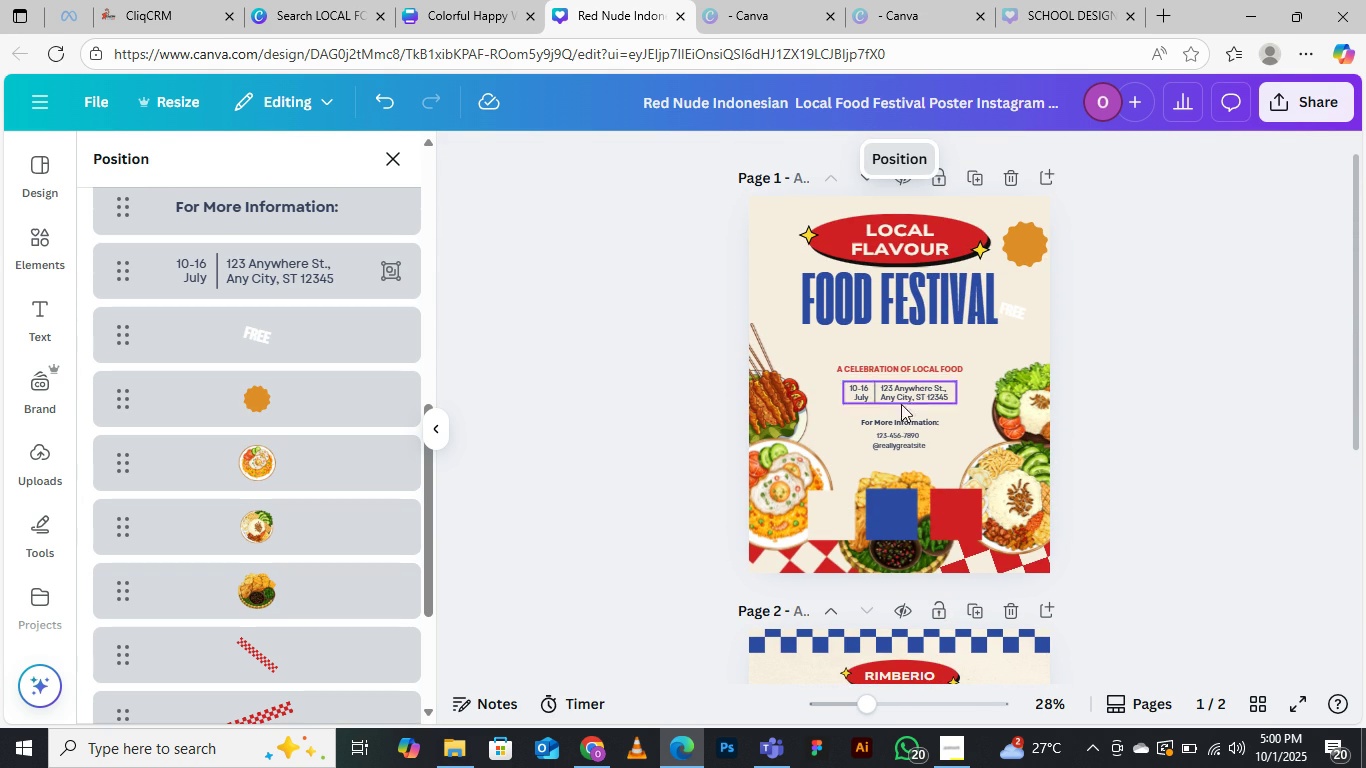 
left_click([959, 737])